 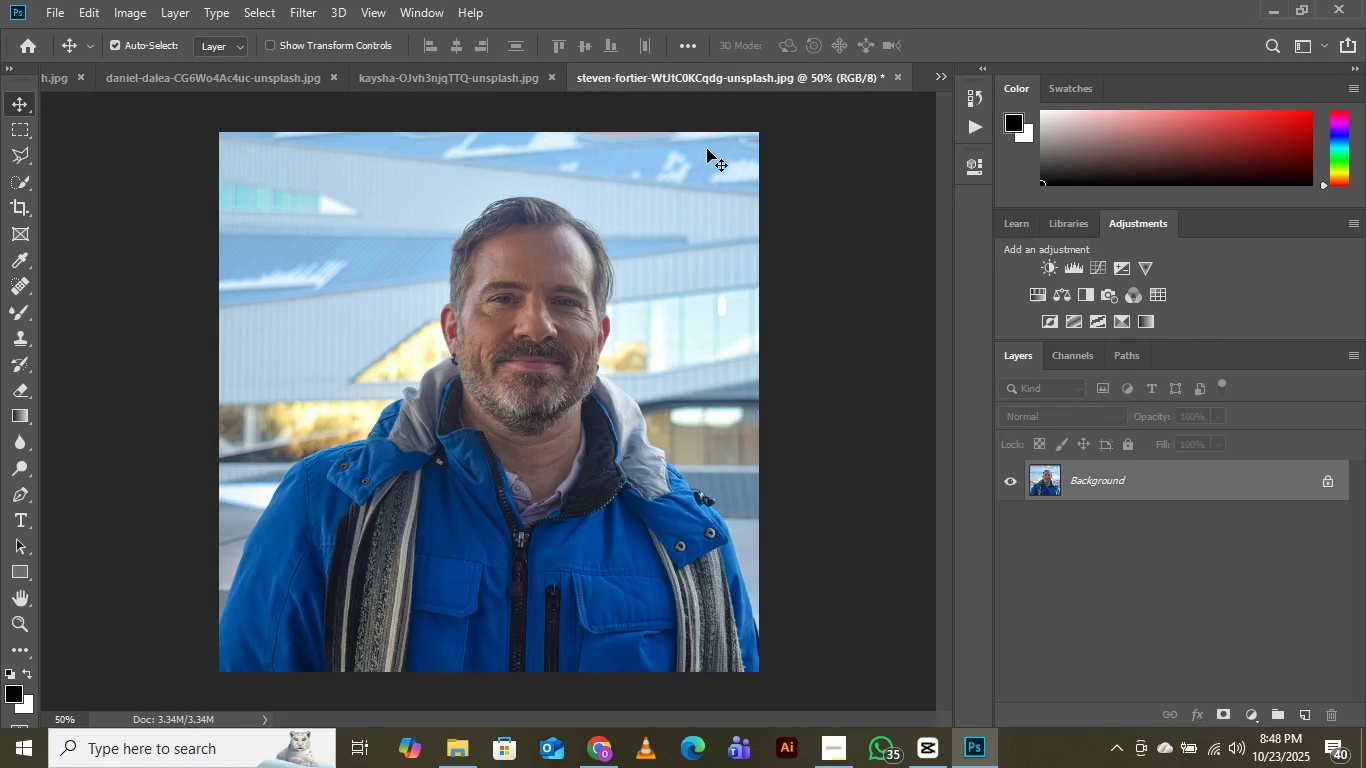 
scroll: coordinate [693, 389], scroll_direction: up, amount: 3.0
 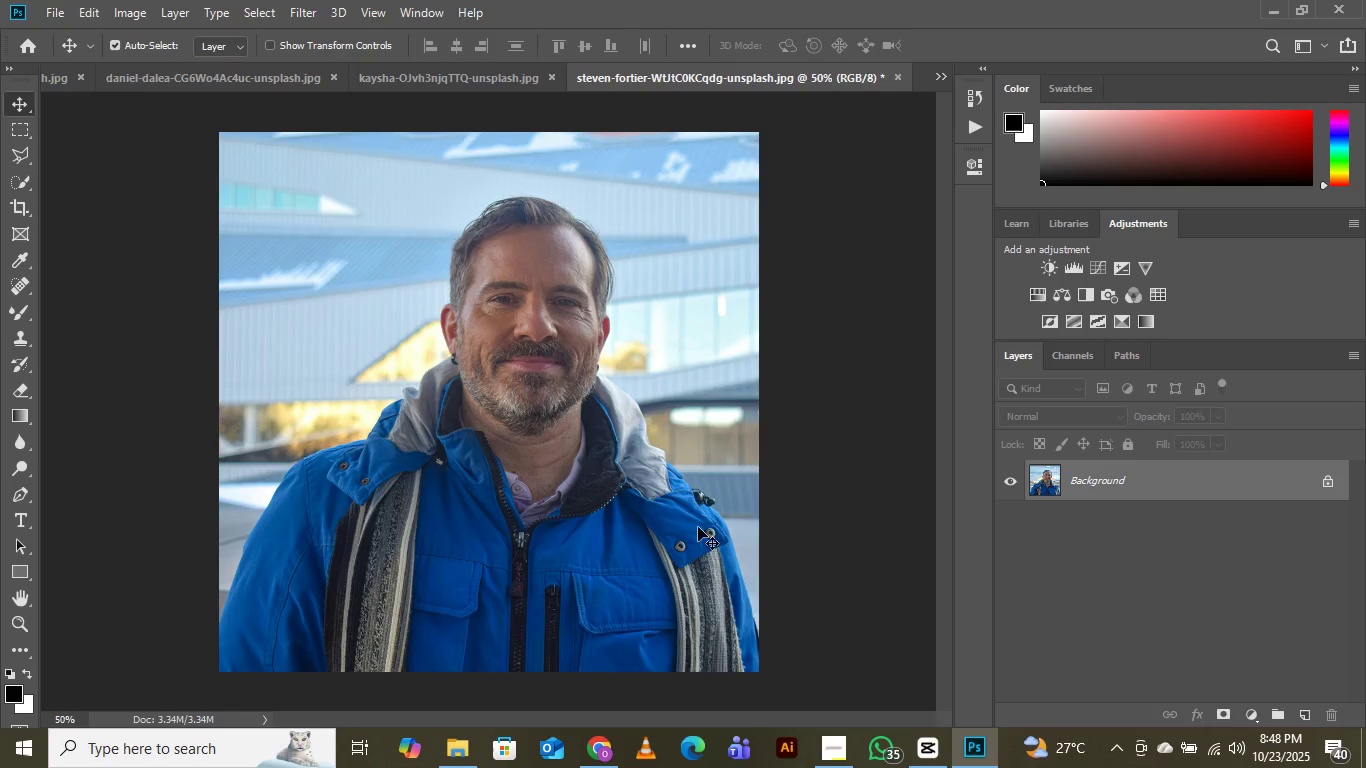 
mouse_move([431, 710])
 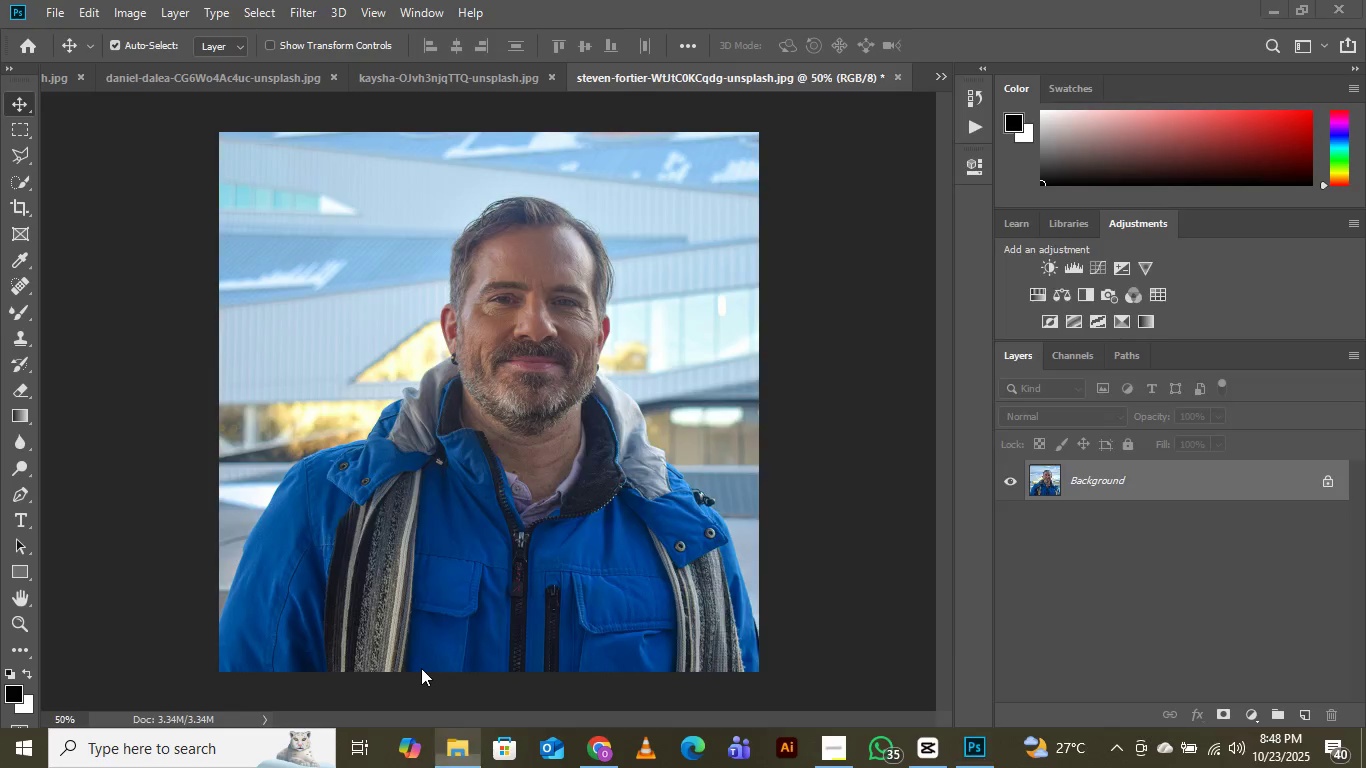 
left_click([421, 668])
 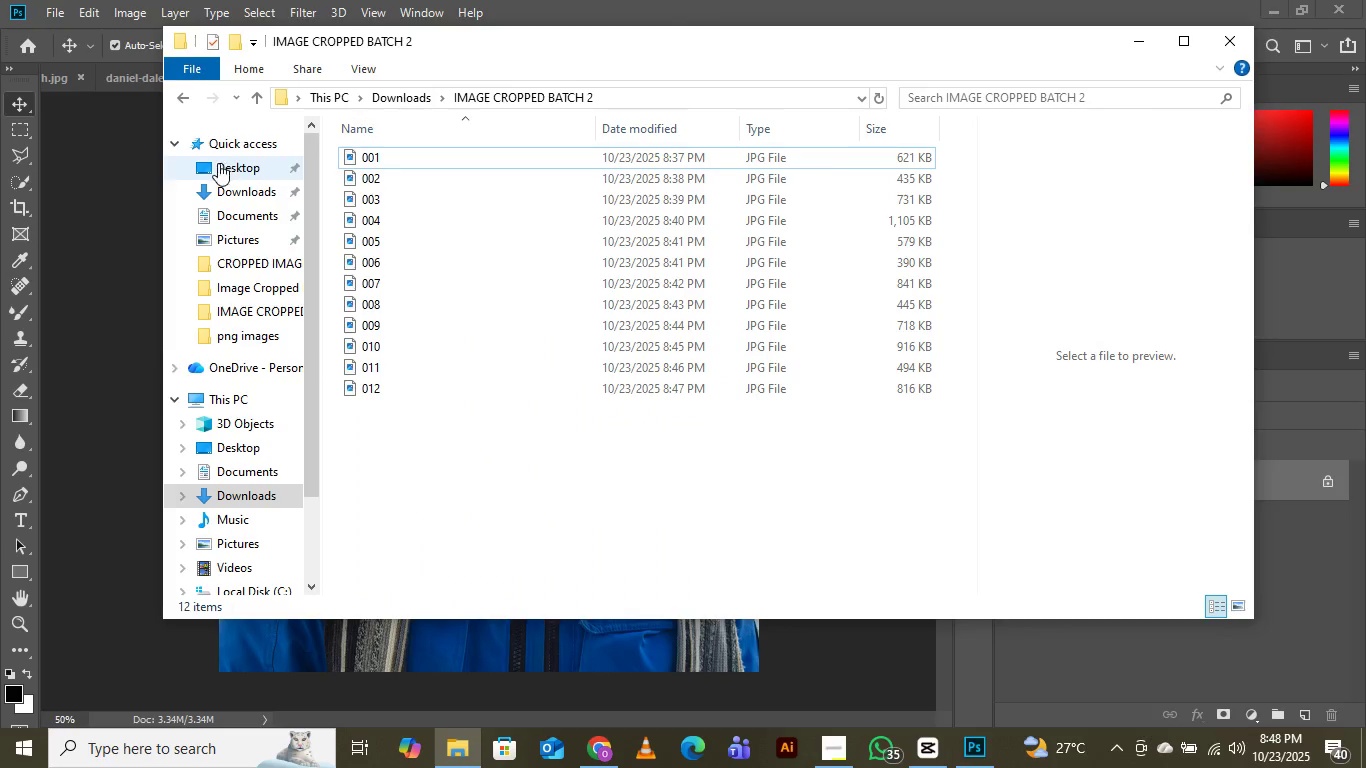 
left_click([223, 184])
 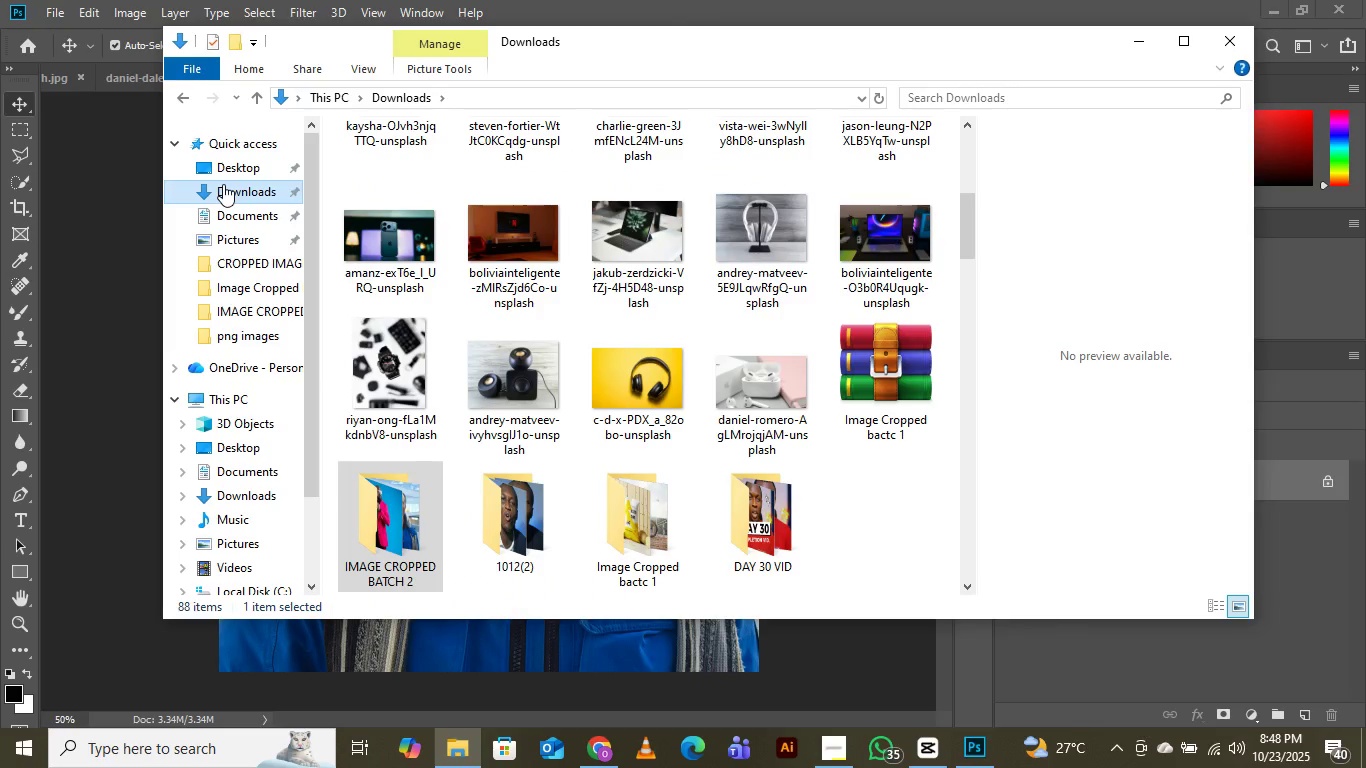 
mouse_move([373, 183])
 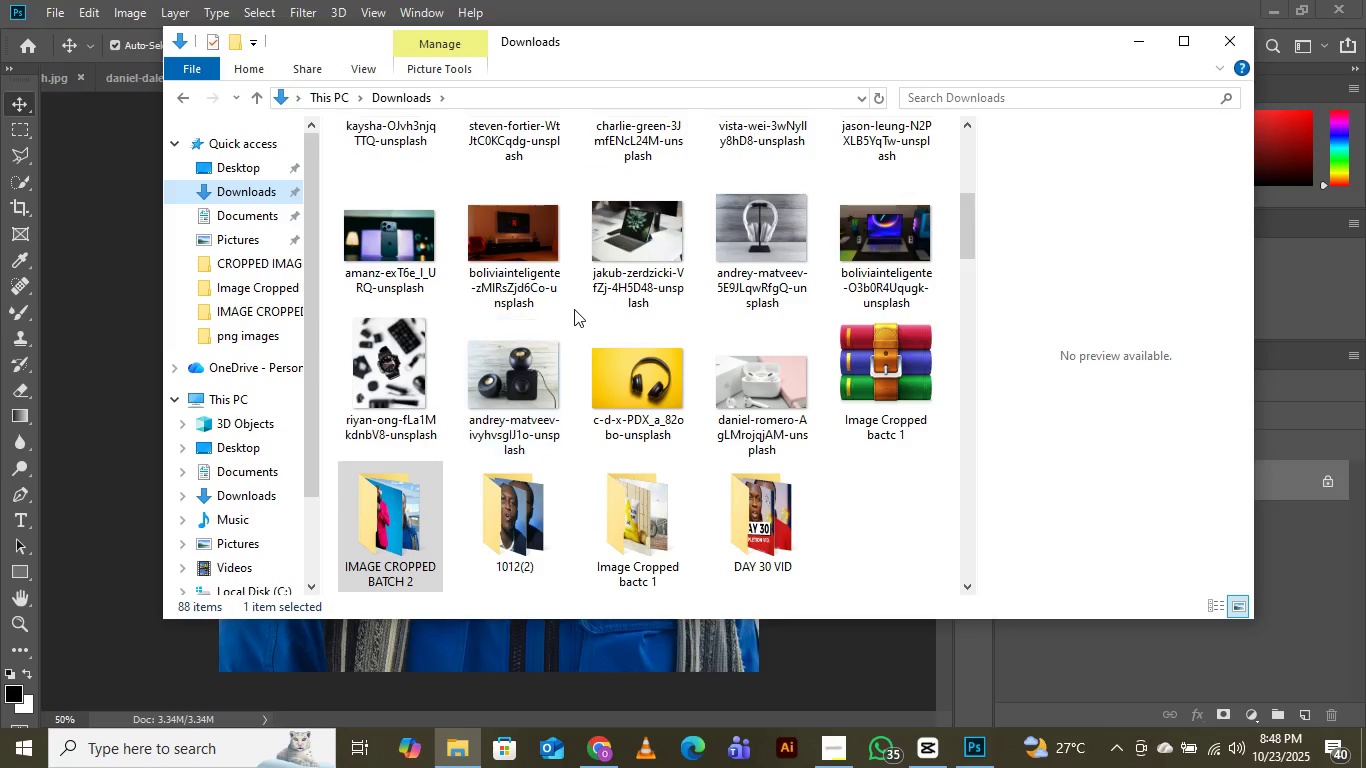 
scroll: coordinate [577, 304], scroll_direction: up, amount: 9.0
 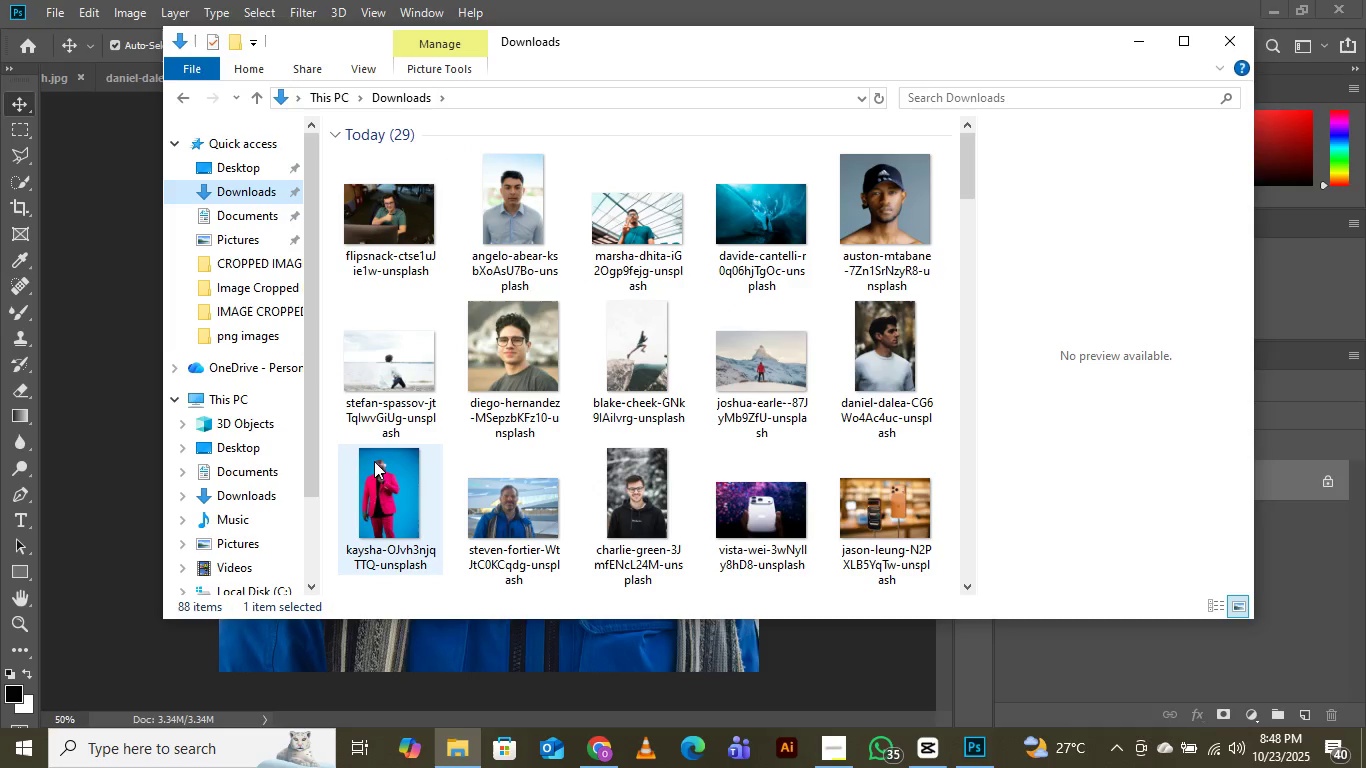 
scroll: coordinate [495, 454], scroll_direction: down, amount: 1.0
 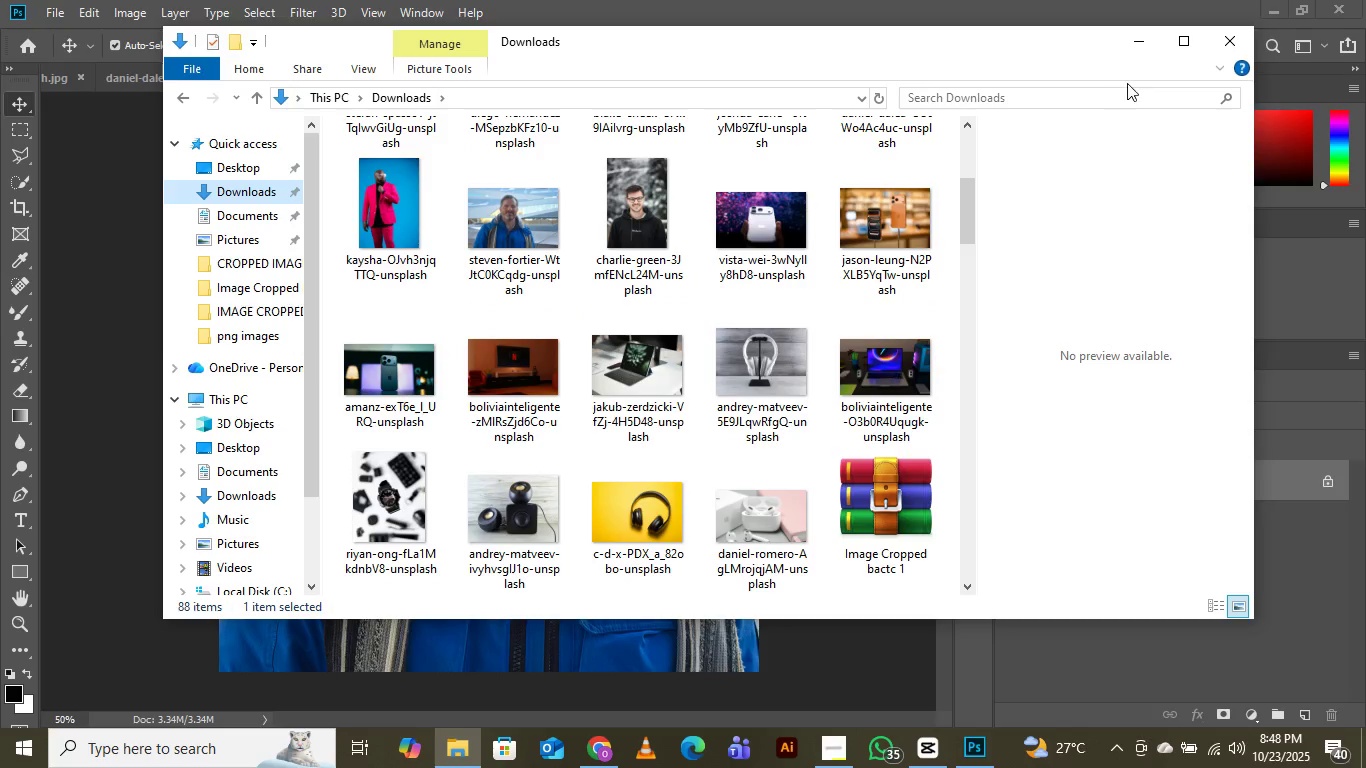 
left_click([1144, 31])
 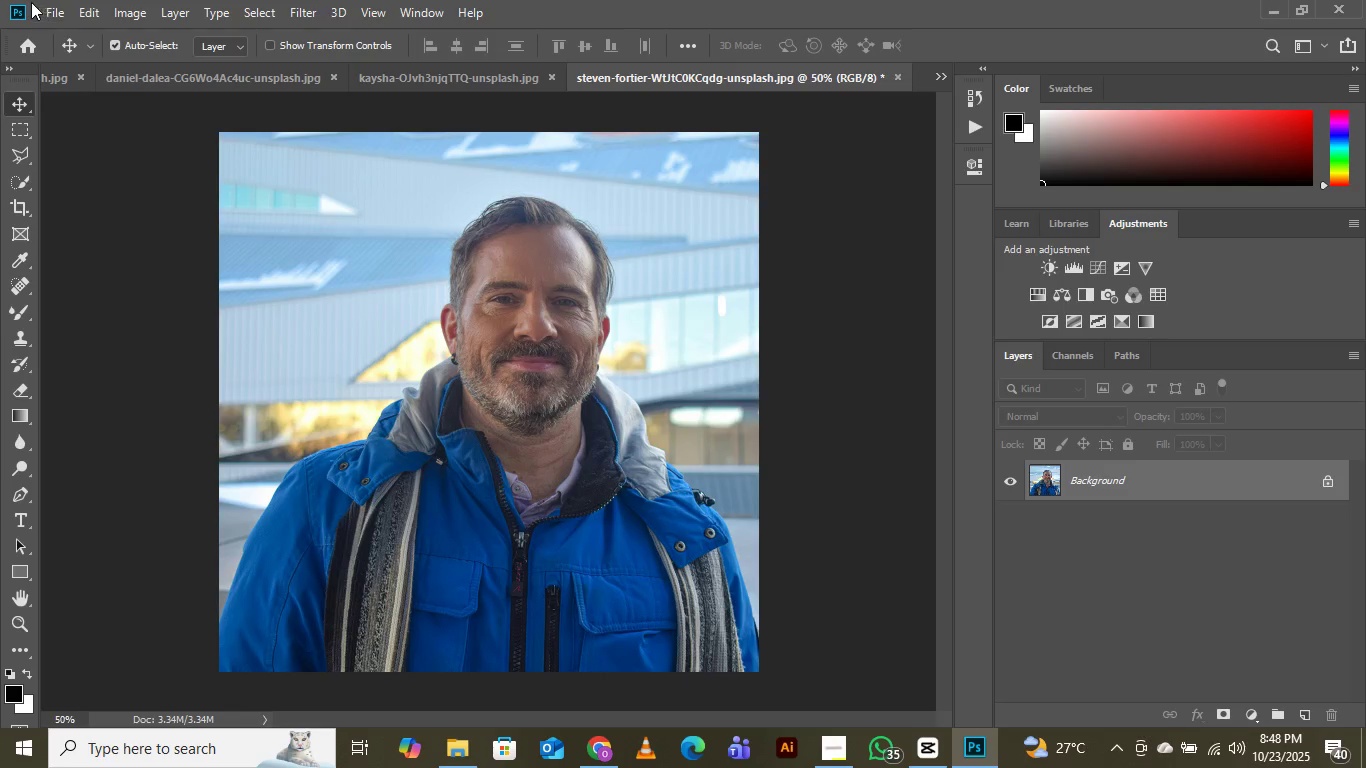 
left_click([58, 9])
 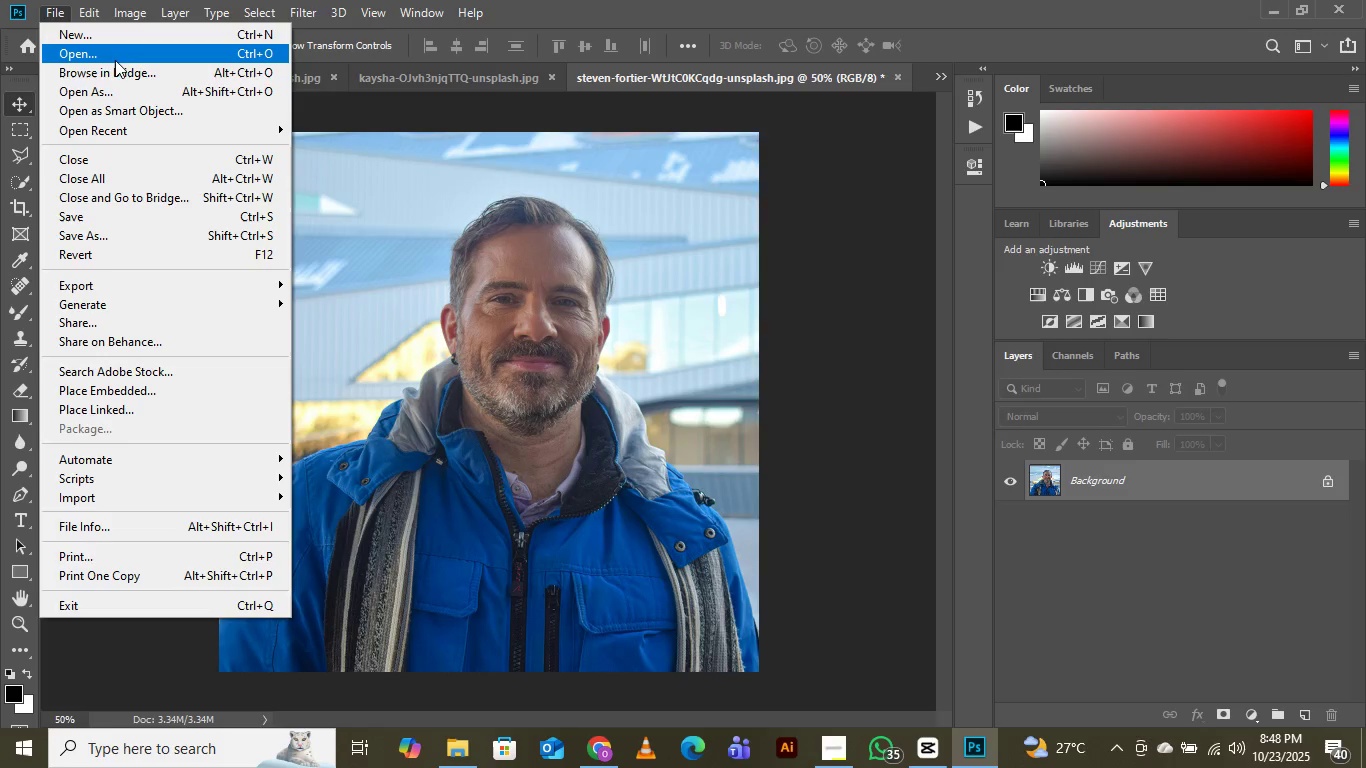 
left_click([115, 55])
 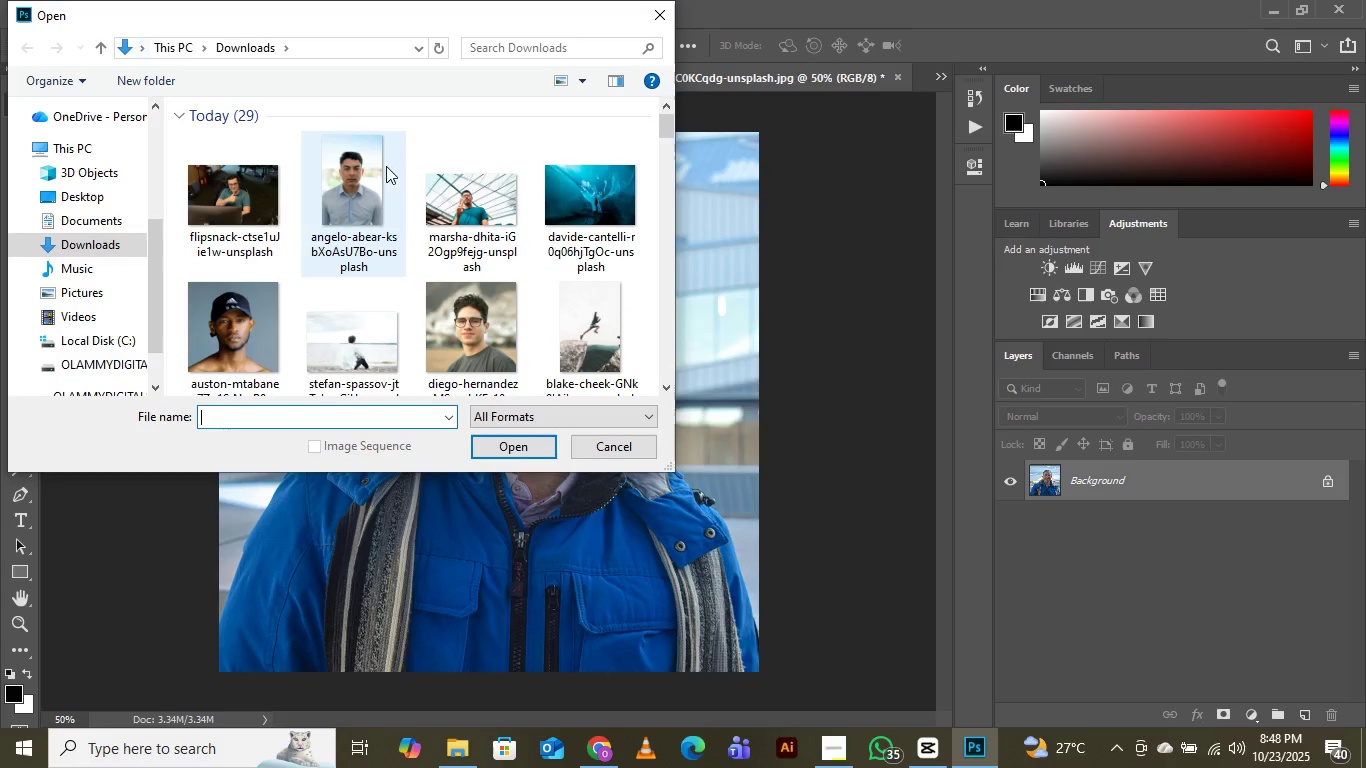 
scroll: coordinate [477, 247], scroll_direction: down, amount: 3.0
 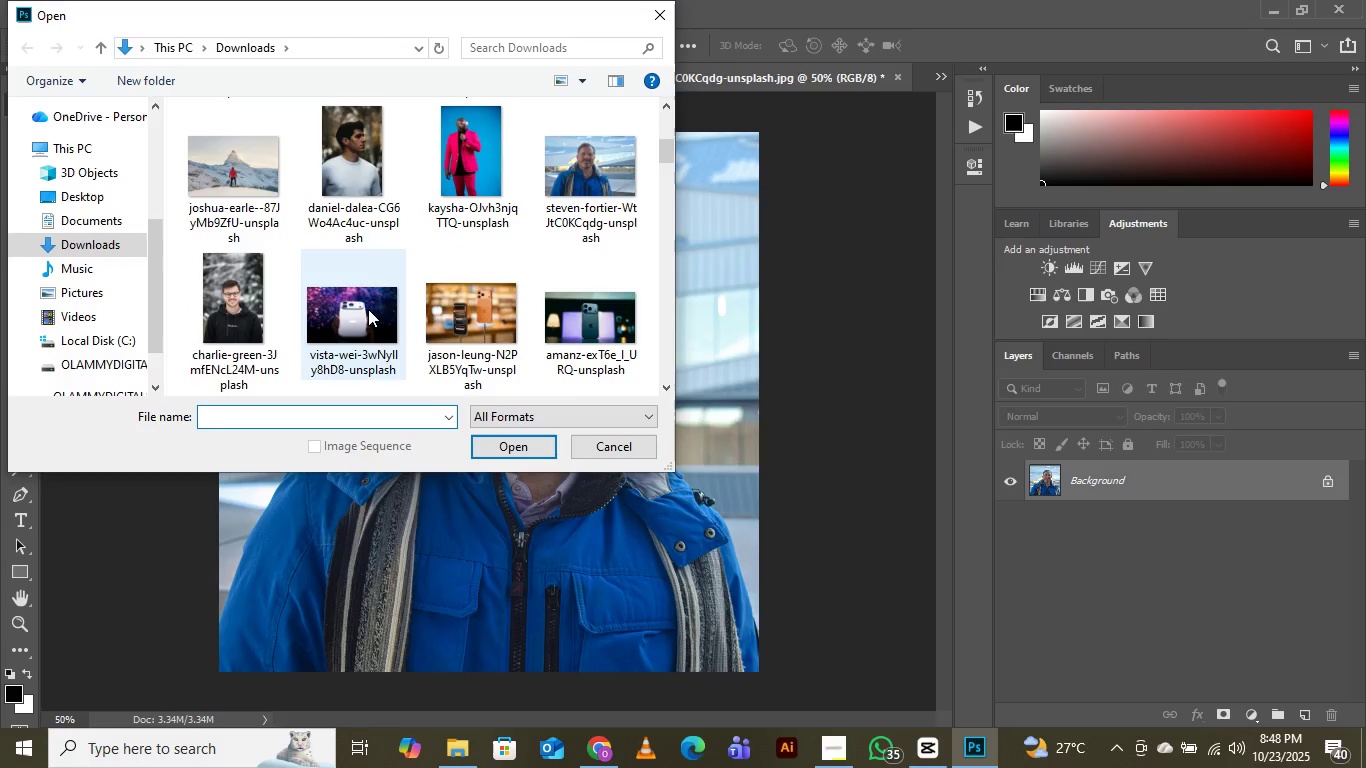 
left_click([366, 306])
 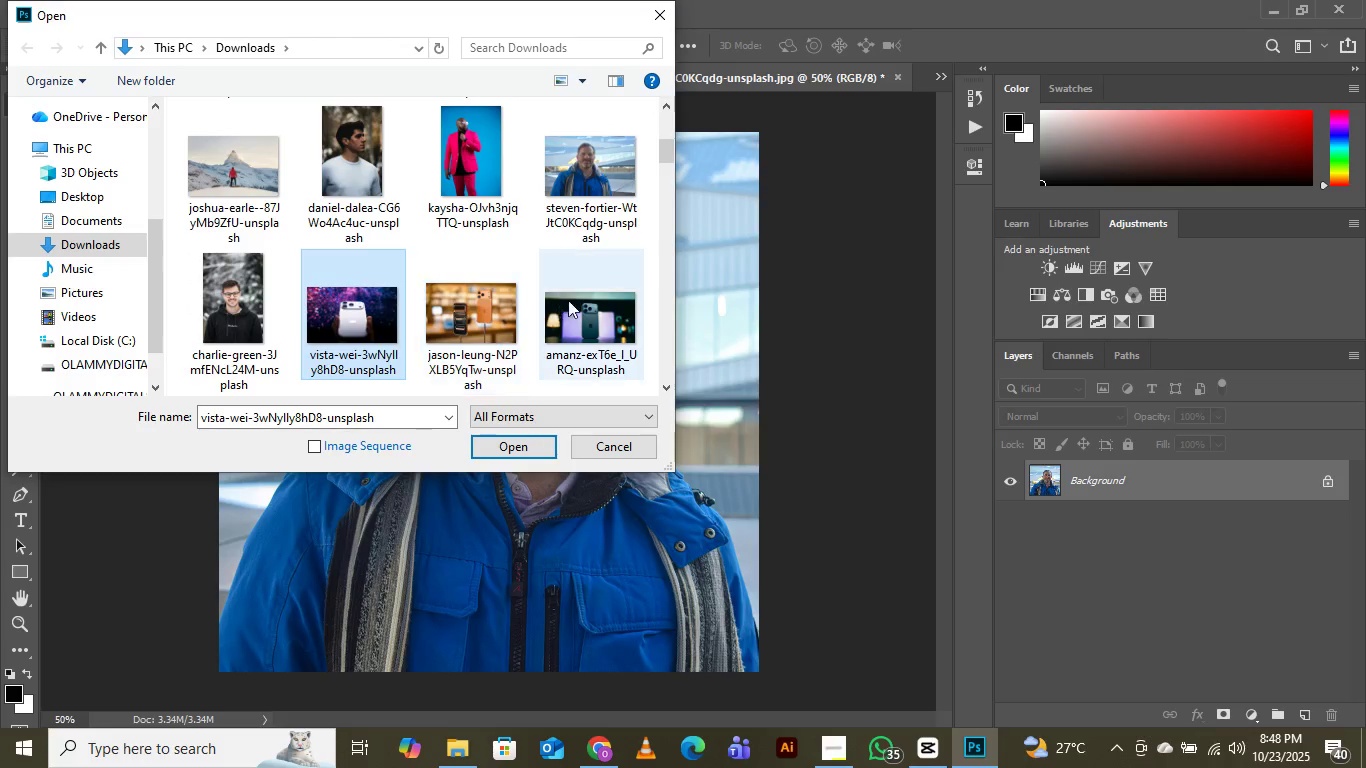 
scroll: coordinate [604, 288], scroll_direction: down, amount: 2.0
 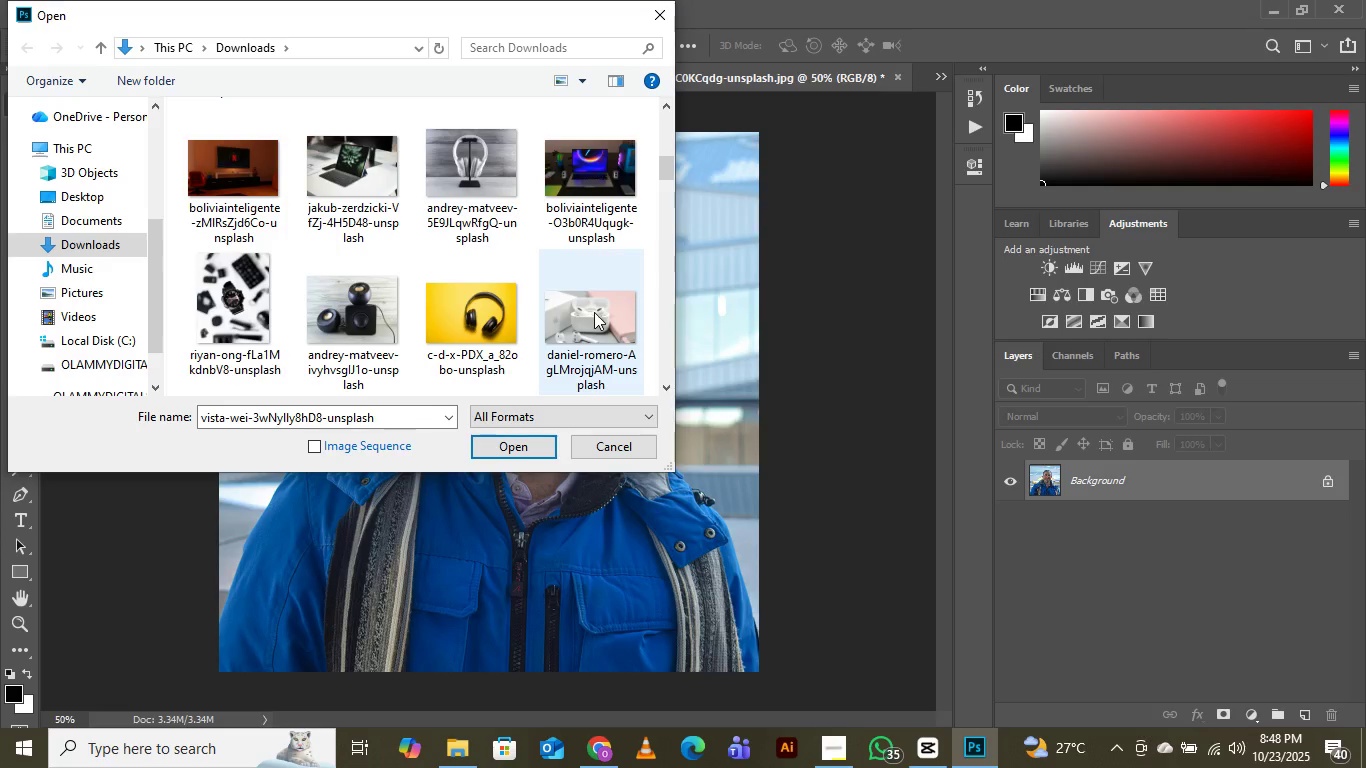 
hold_key(key=ShiftLeft, duration=1.02)
left_click([594, 312])
 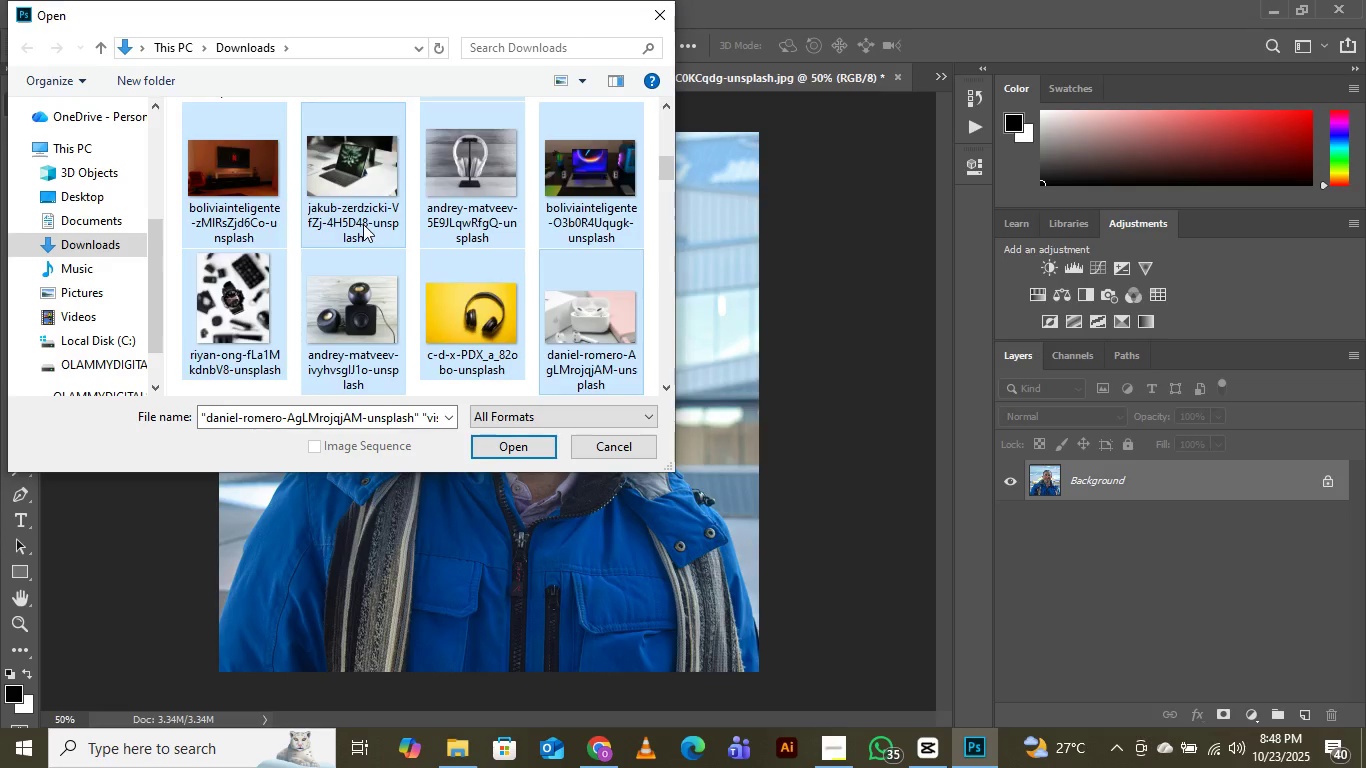 
scroll: coordinate [363, 224], scroll_direction: up, amount: 1.0
 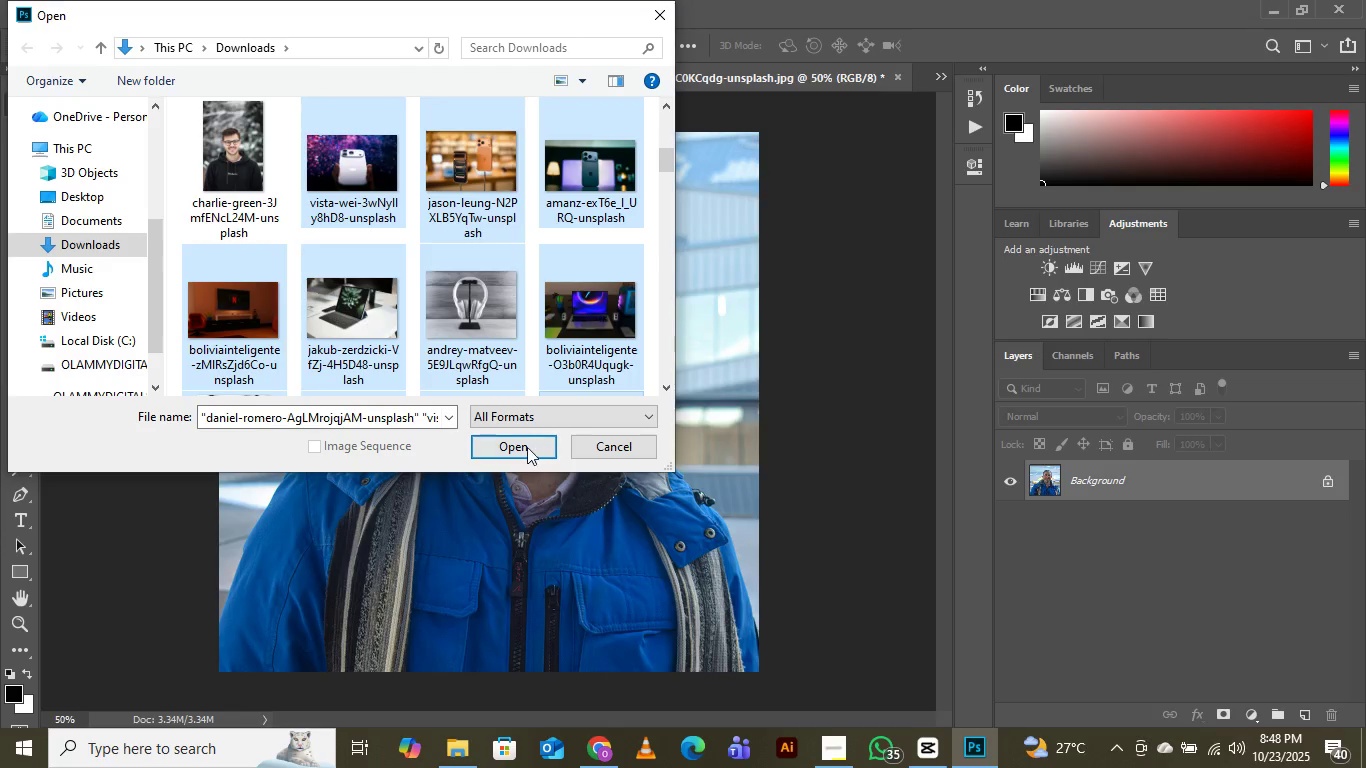 
left_click([527, 447])
 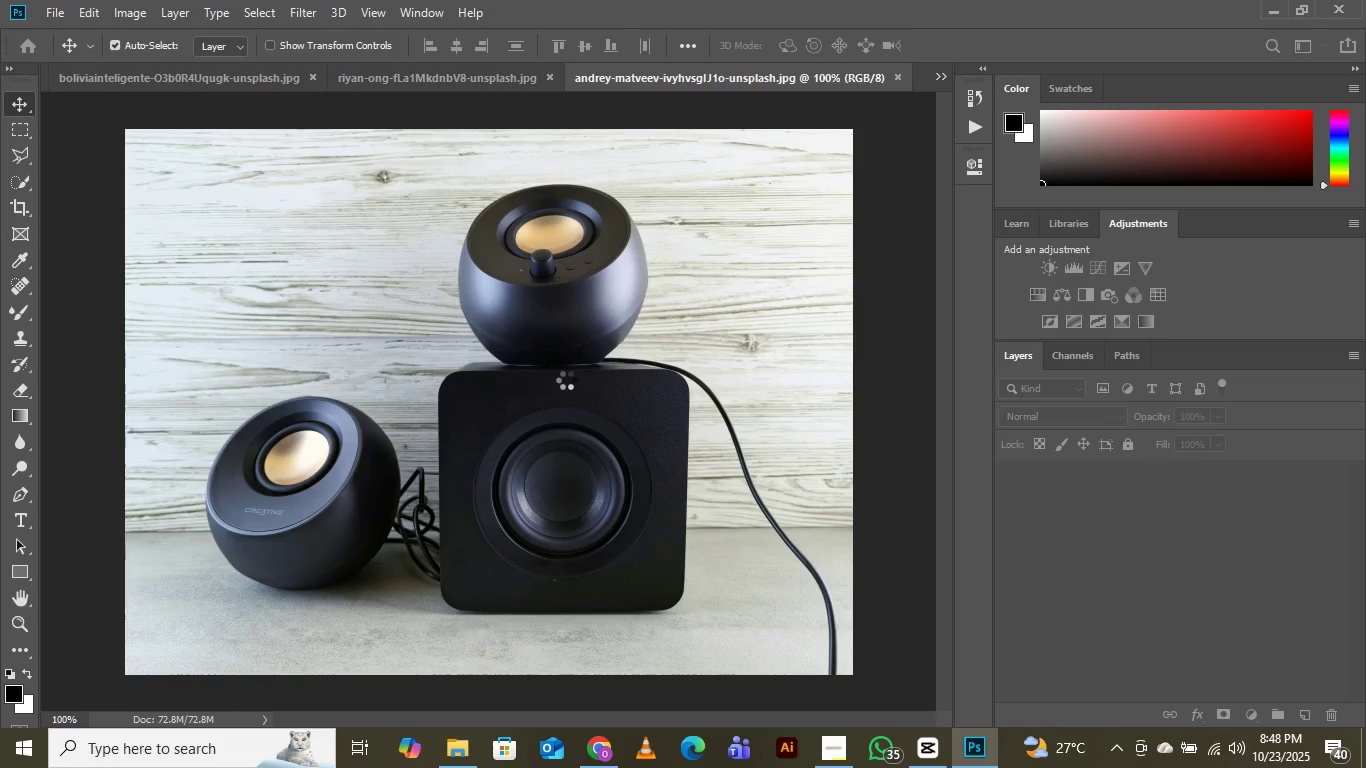 
wait(11.08)
 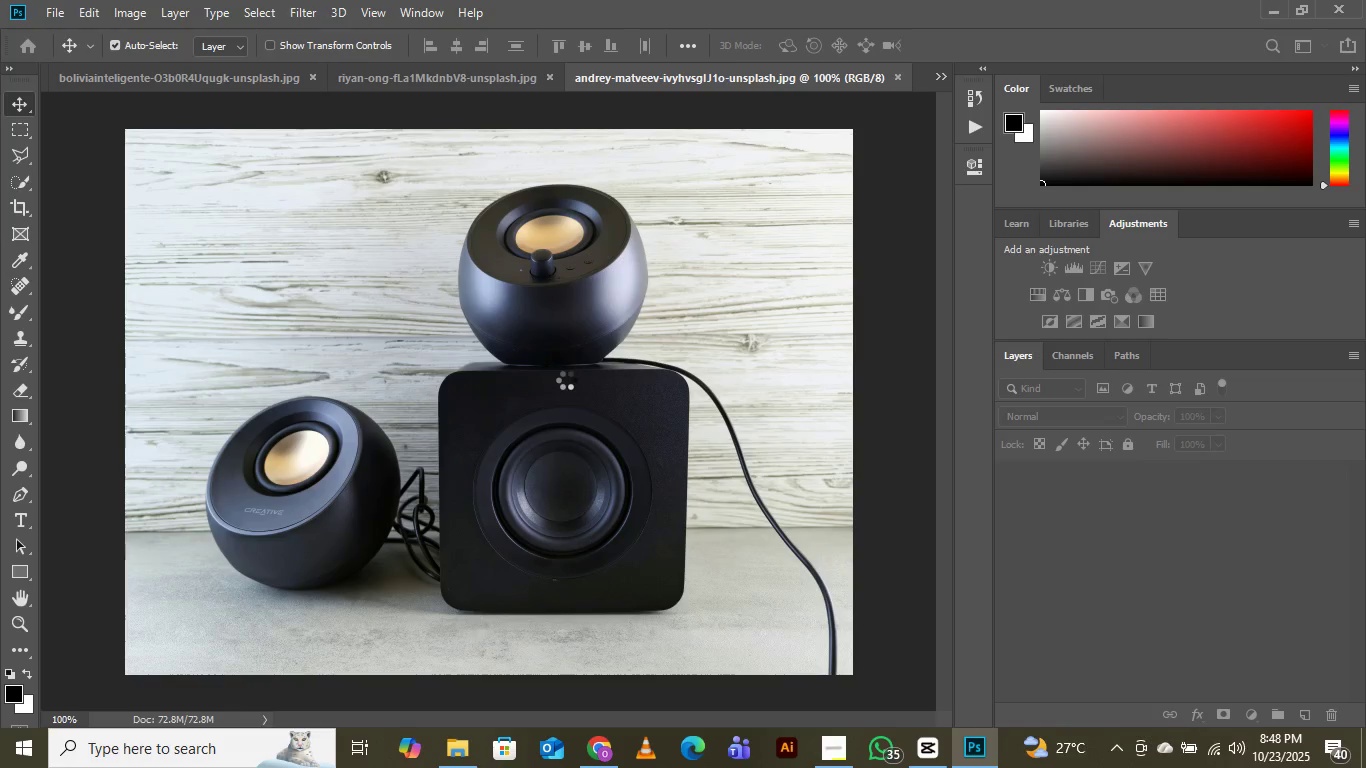 
left_click([941, 74])
 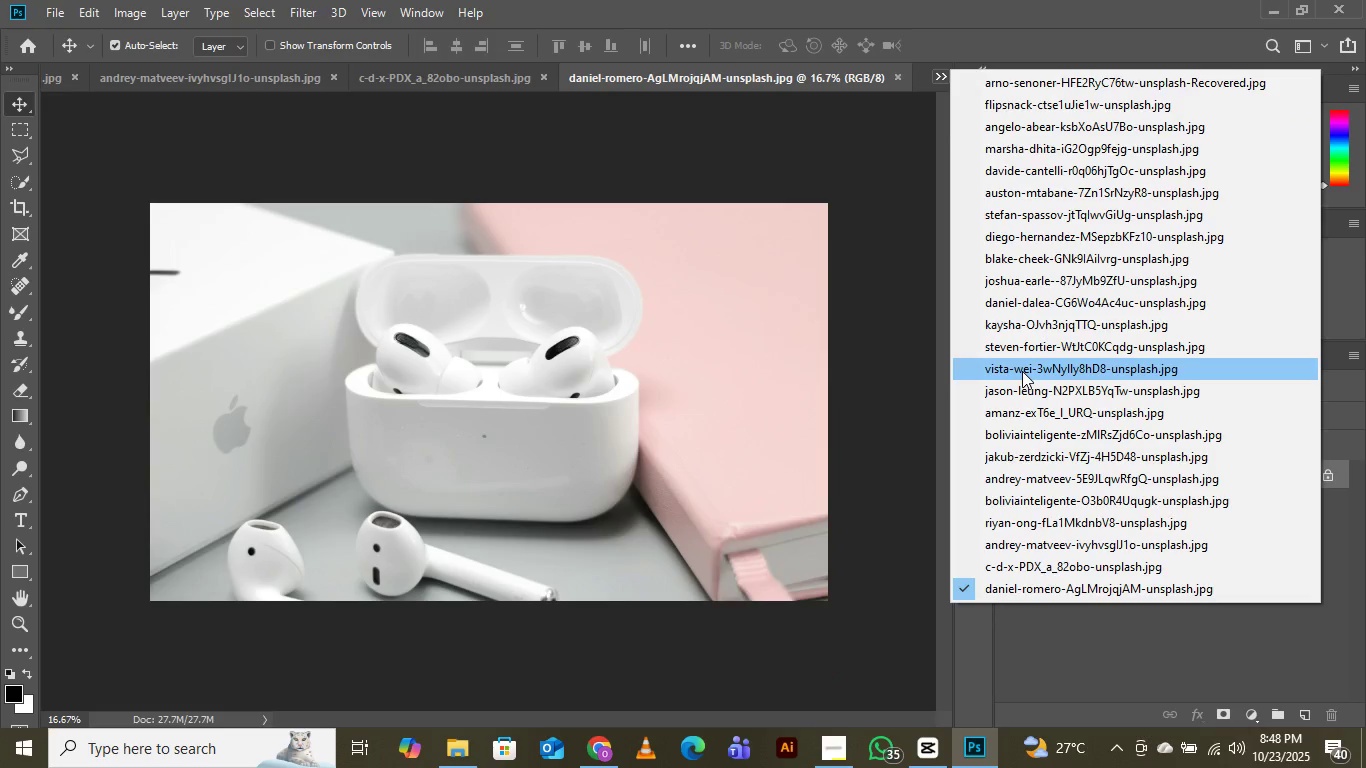 
left_click([1022, 371])
 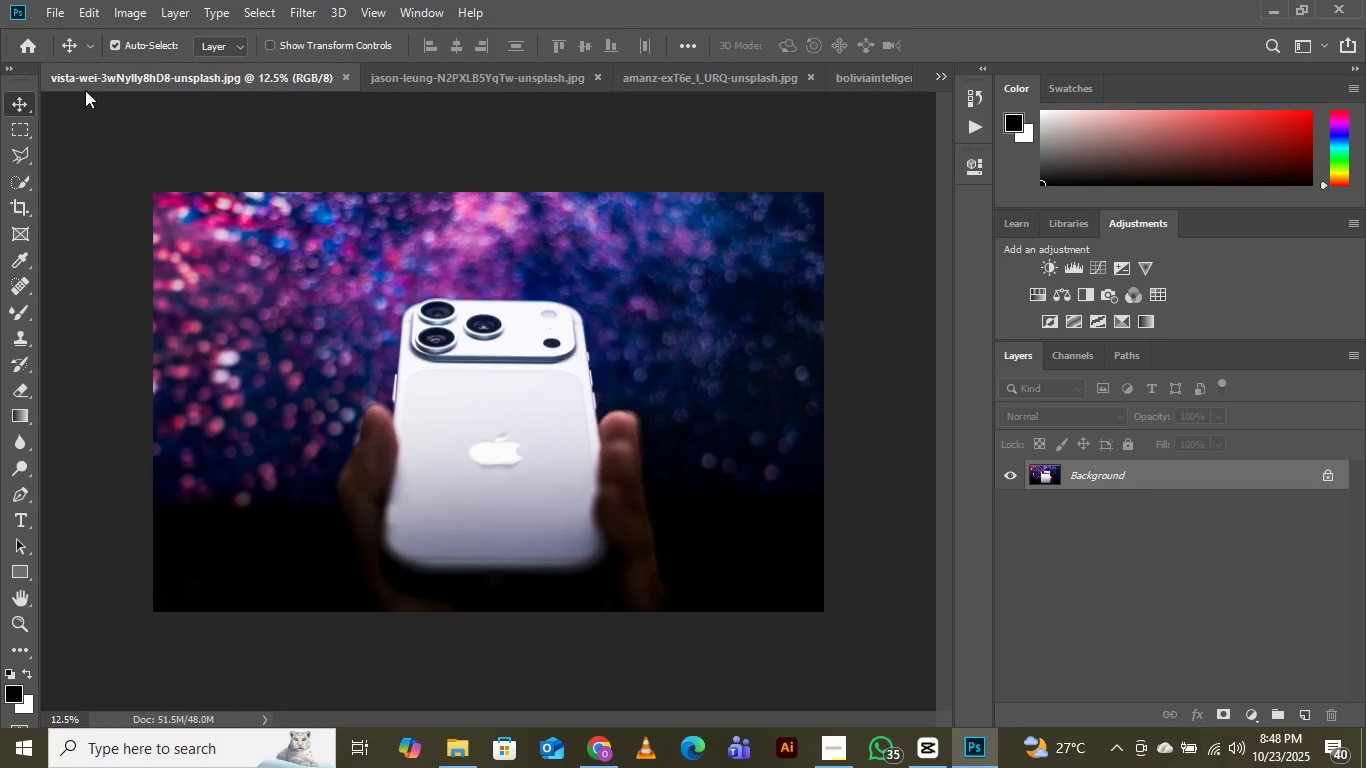 
left_click([56, 15])
 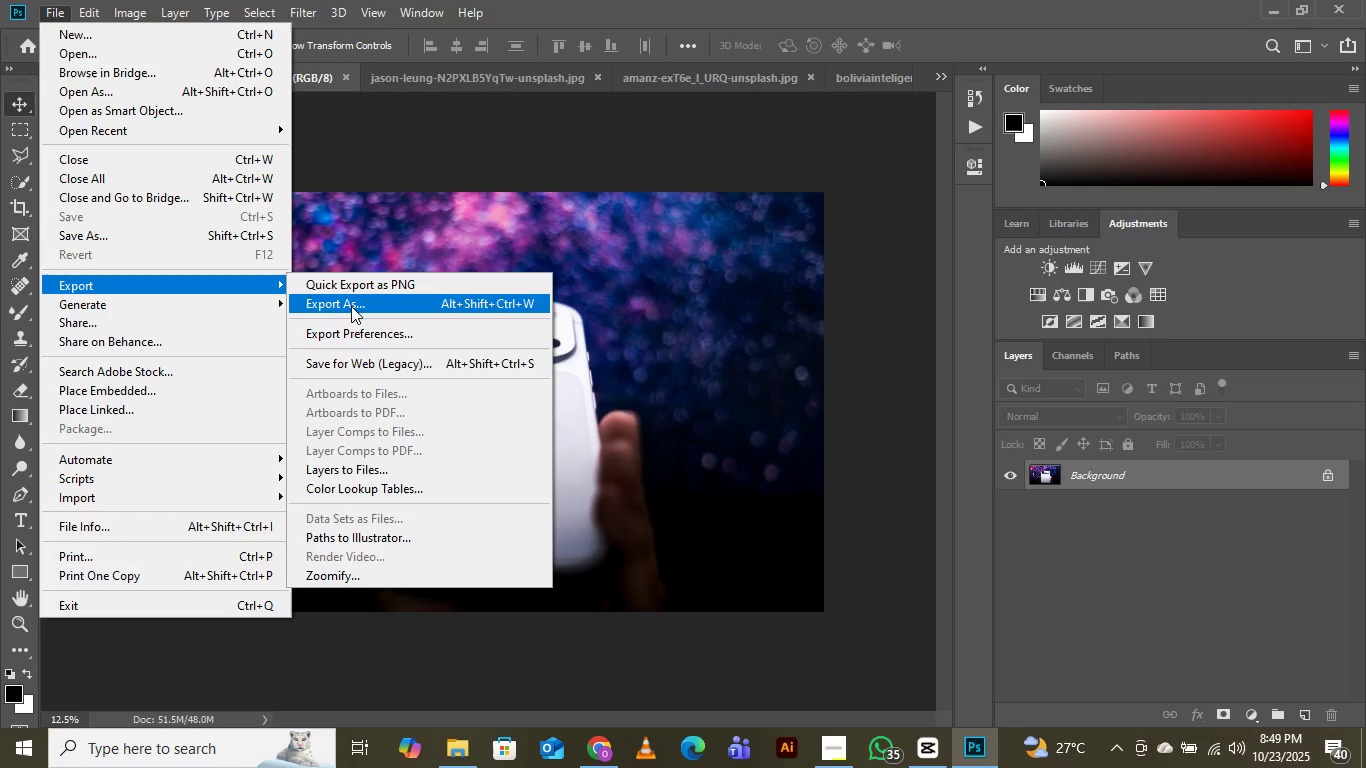 
wait(9.29)
 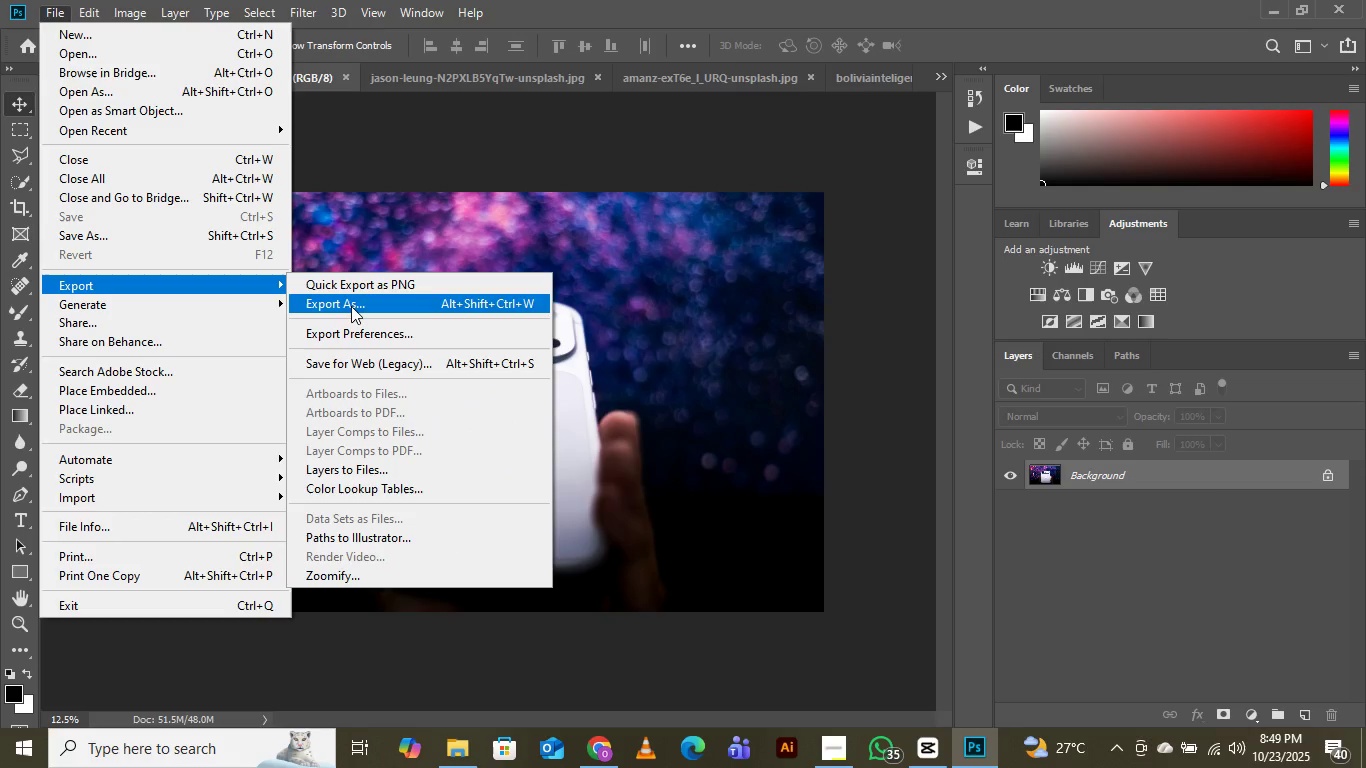 
left_click([352, 304])
 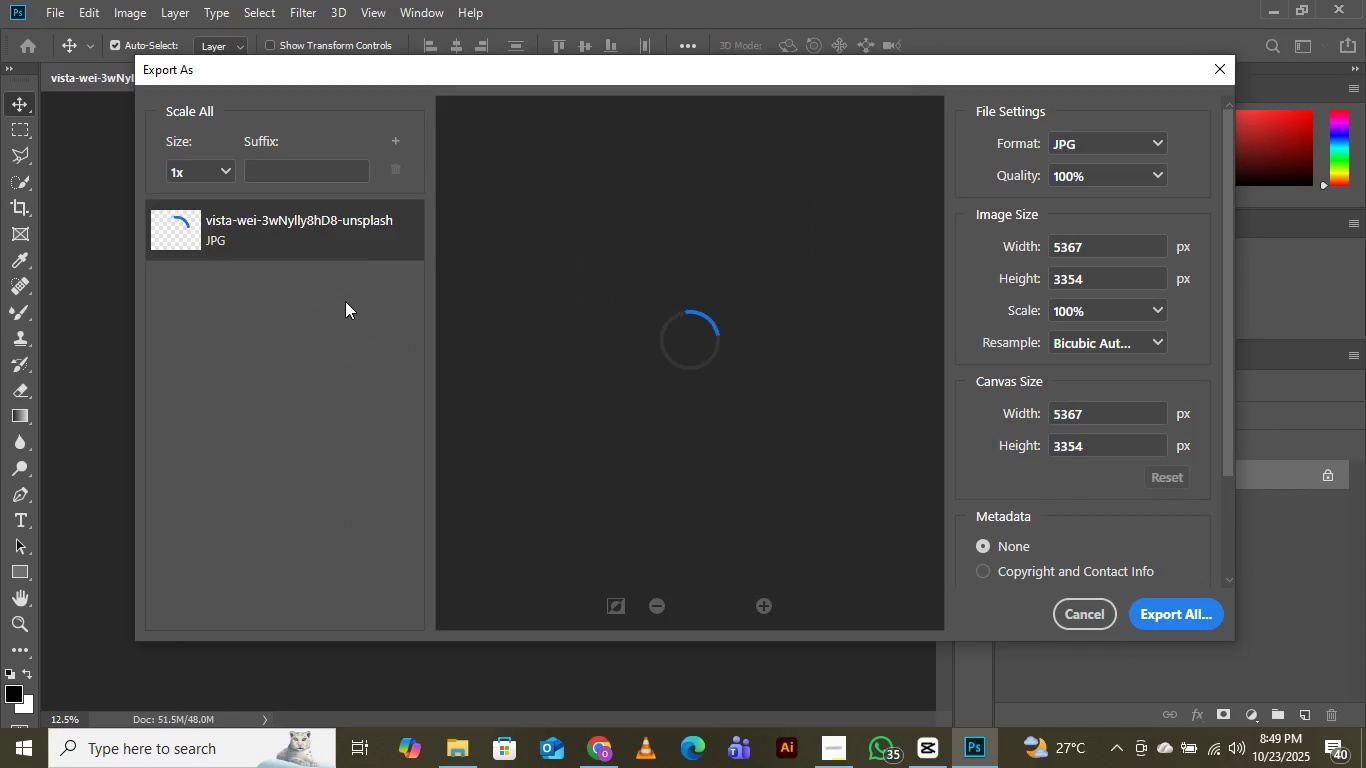 
wait(8.58)
 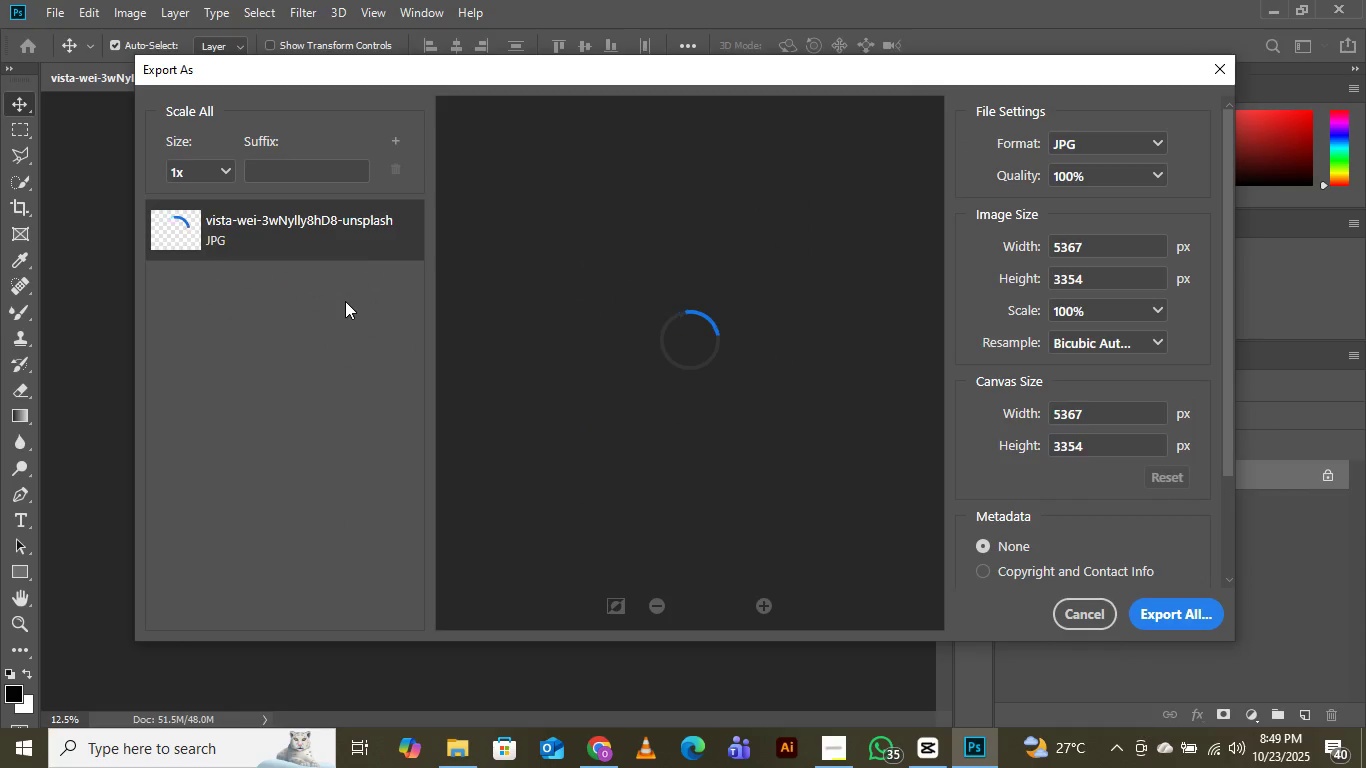 
left_click([1230, 66])
 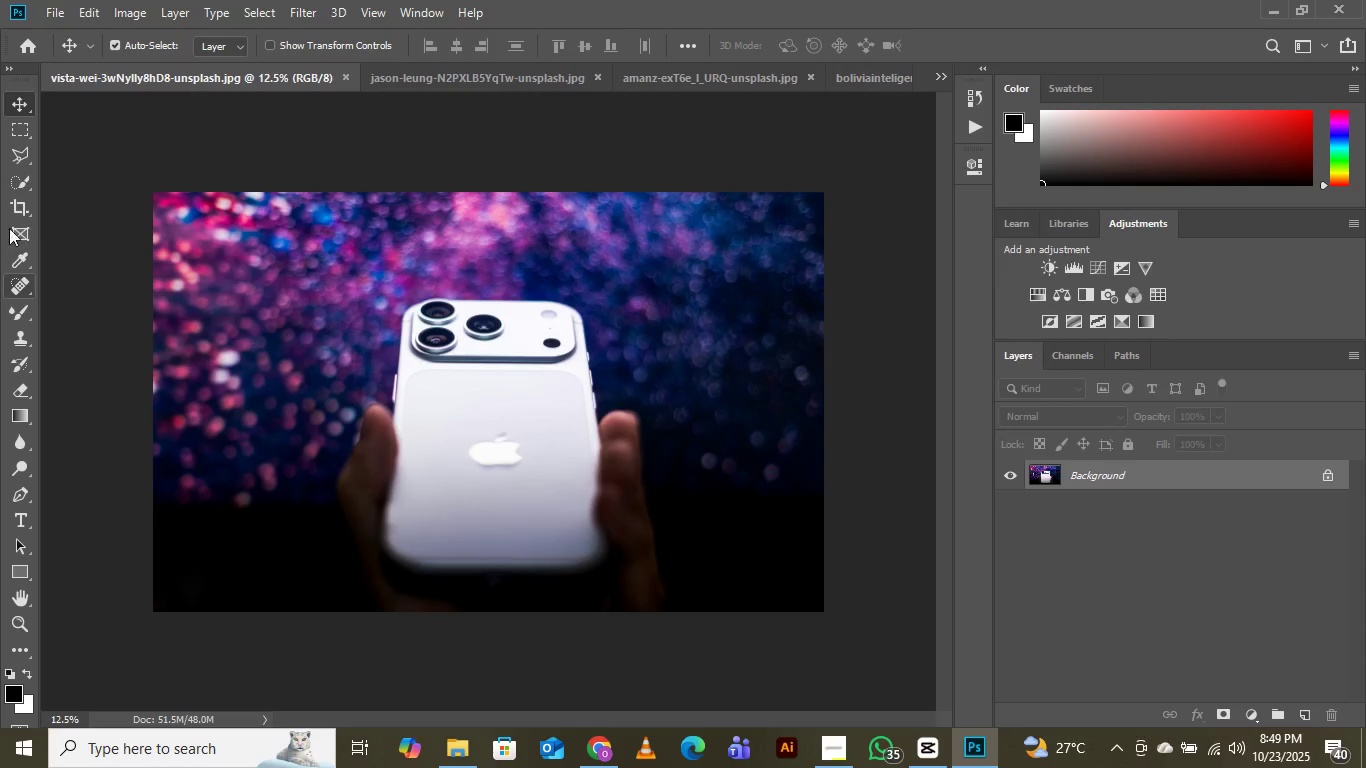 
left_click([9, 209])
 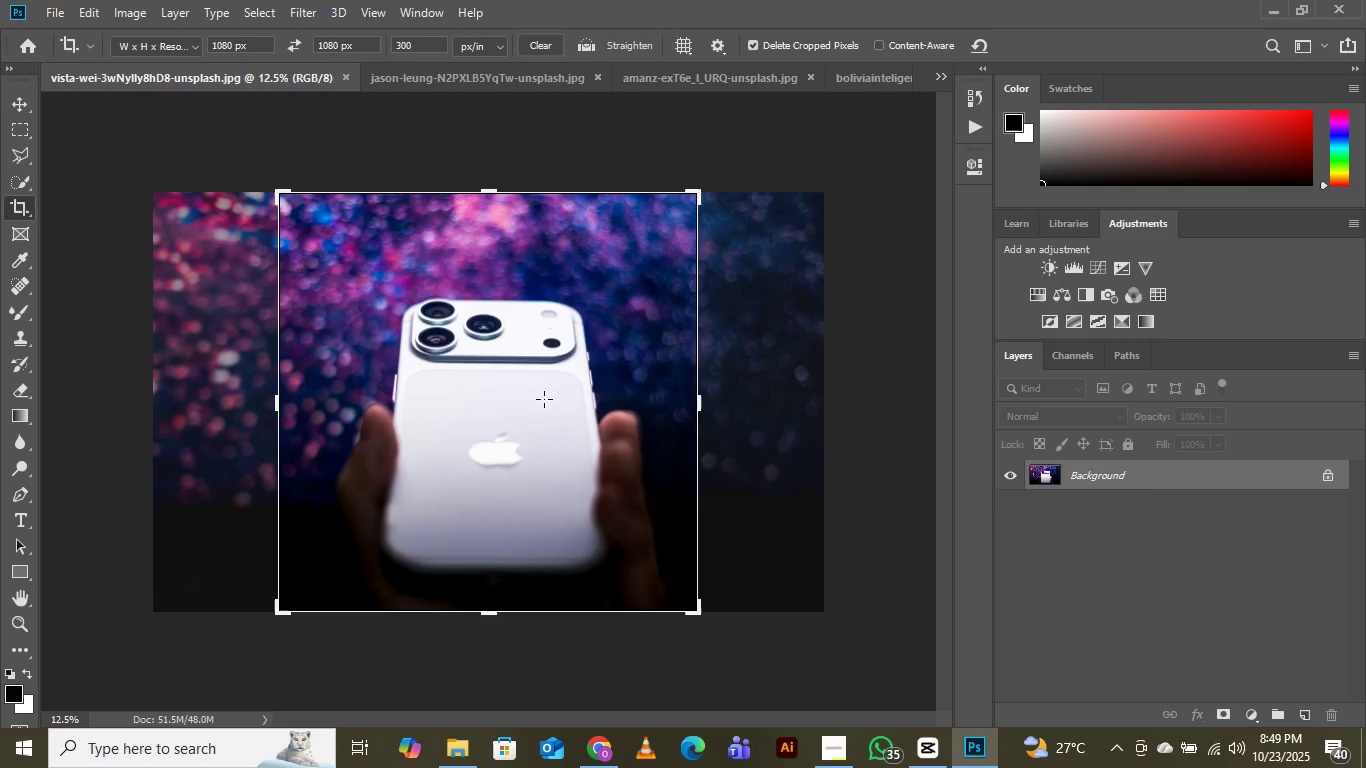 
left_click([478, 404])
 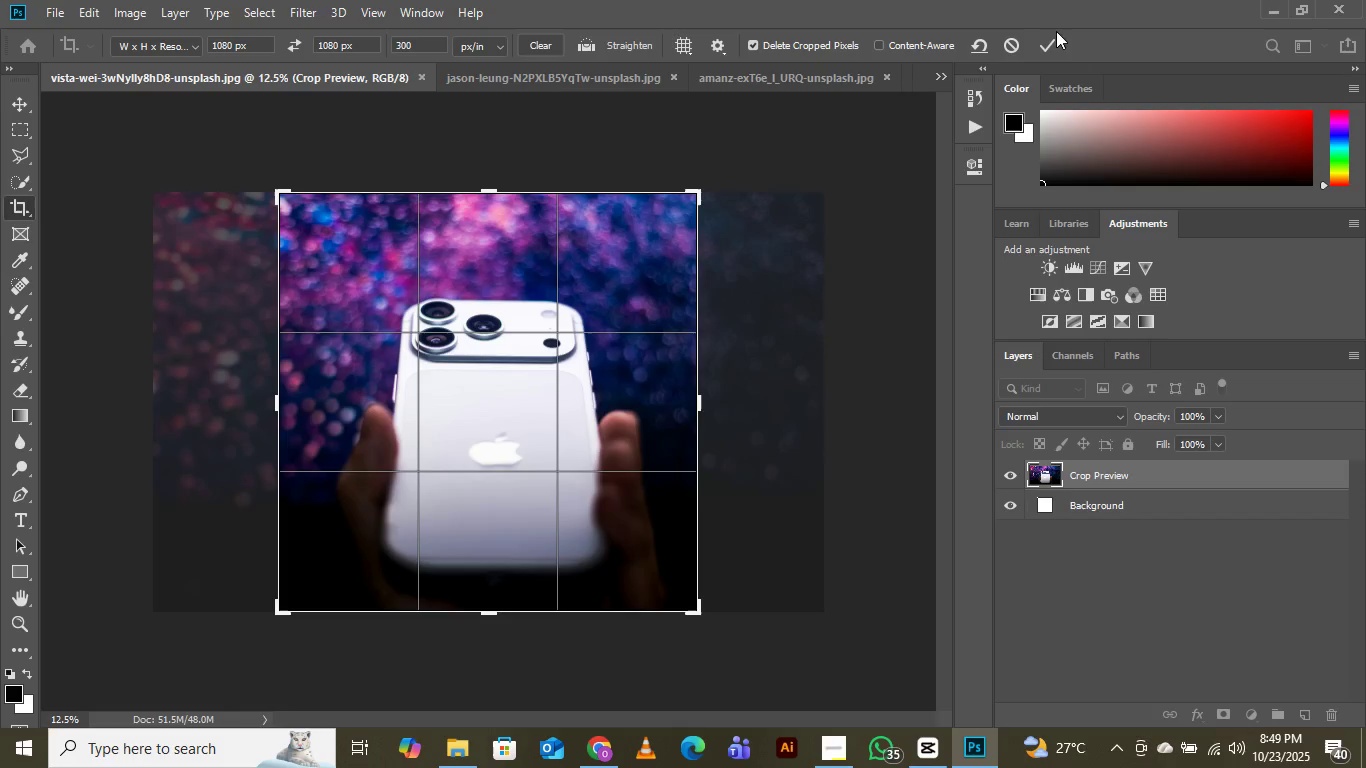 
left_click([1043, 45])
 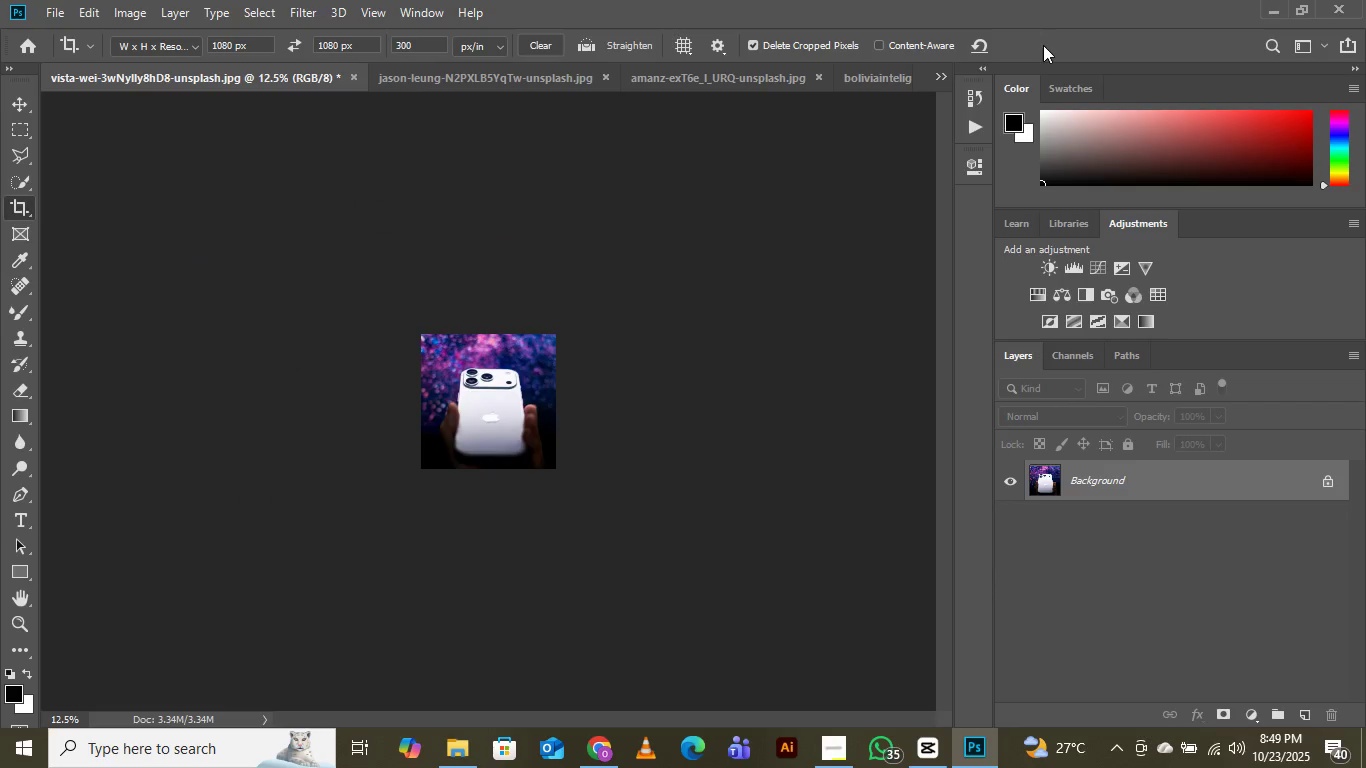 
wait(5.0)
 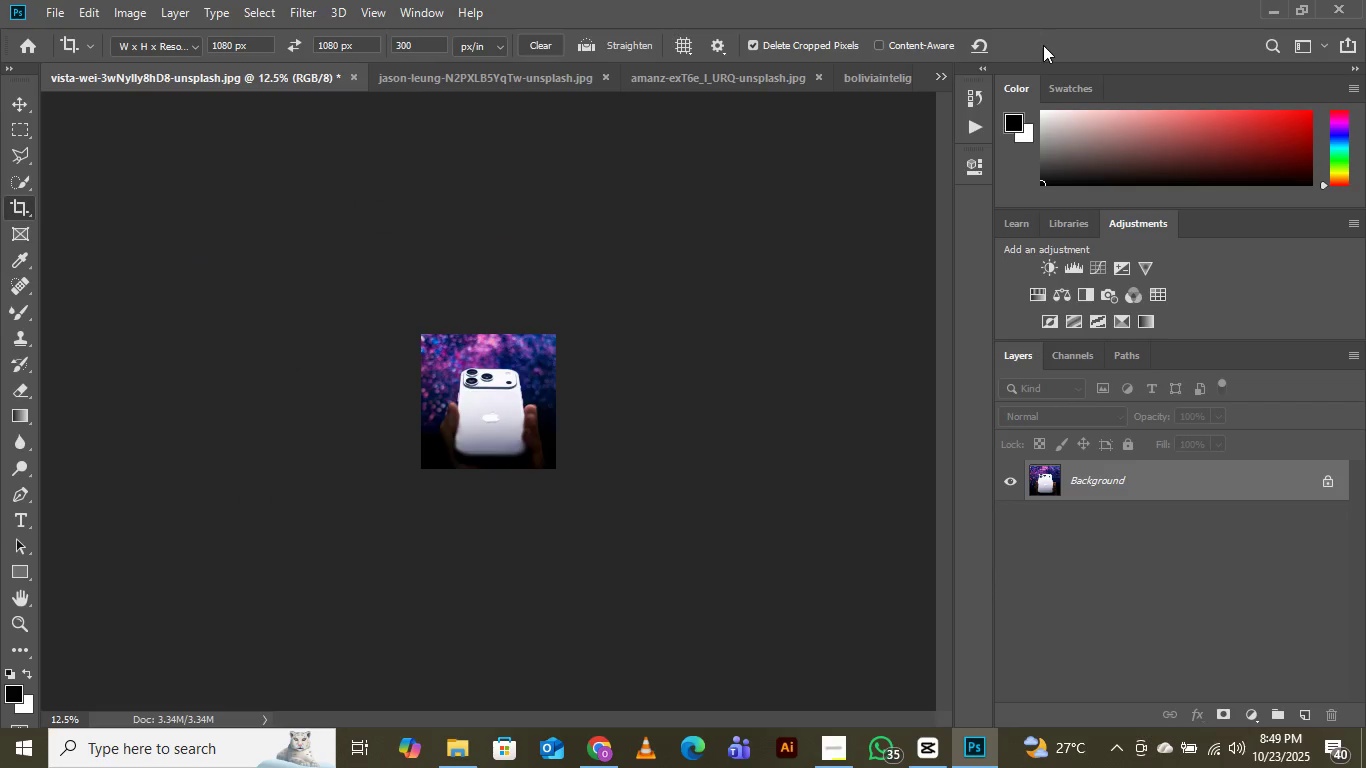 
key(Control+Equal)
 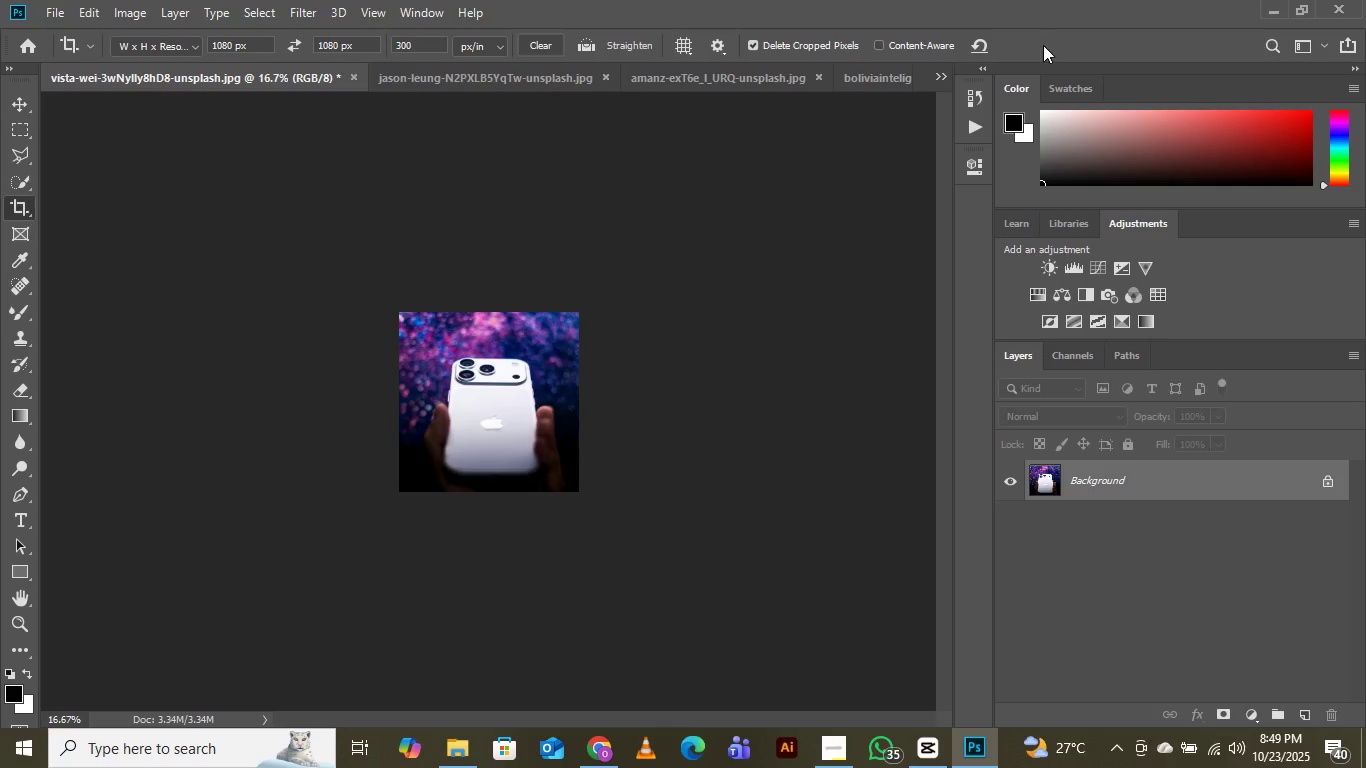 
key(Control+Equal)
 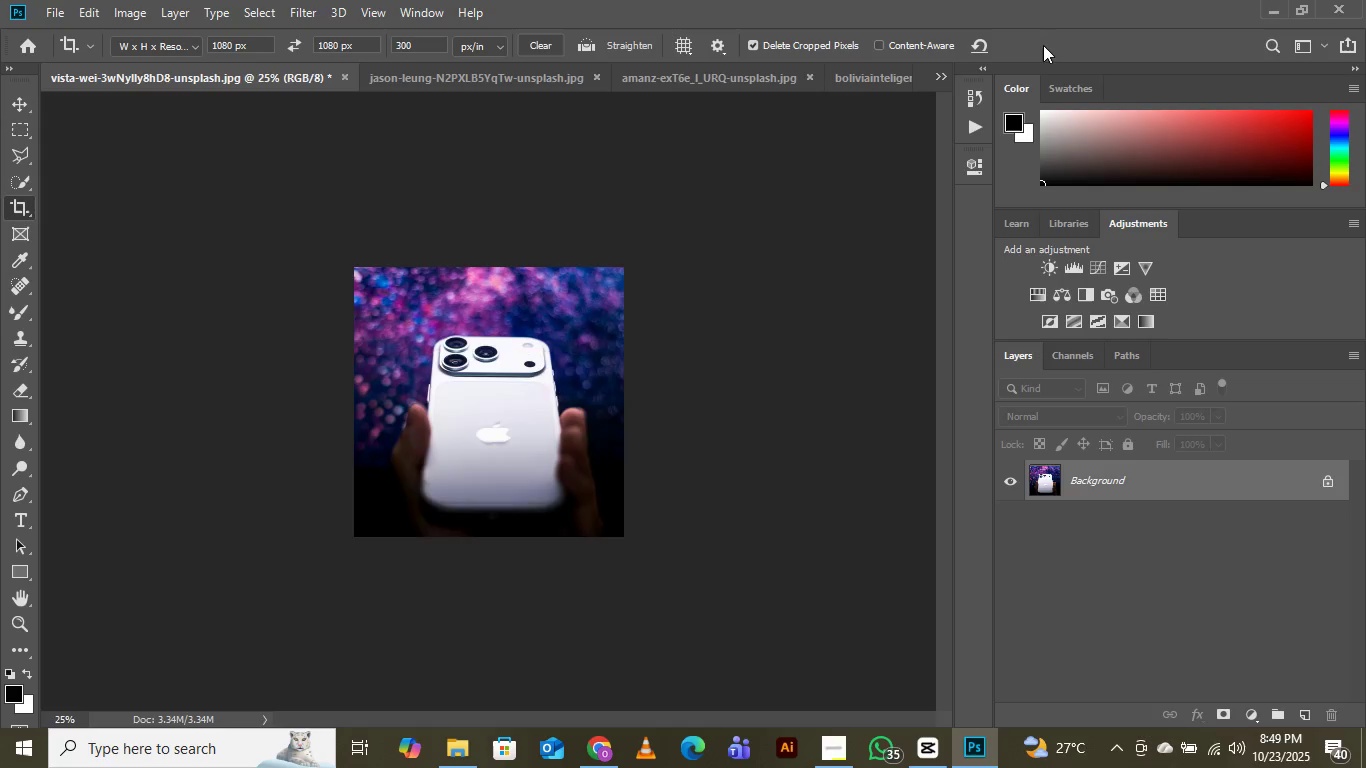 
key(Control+Equal)
 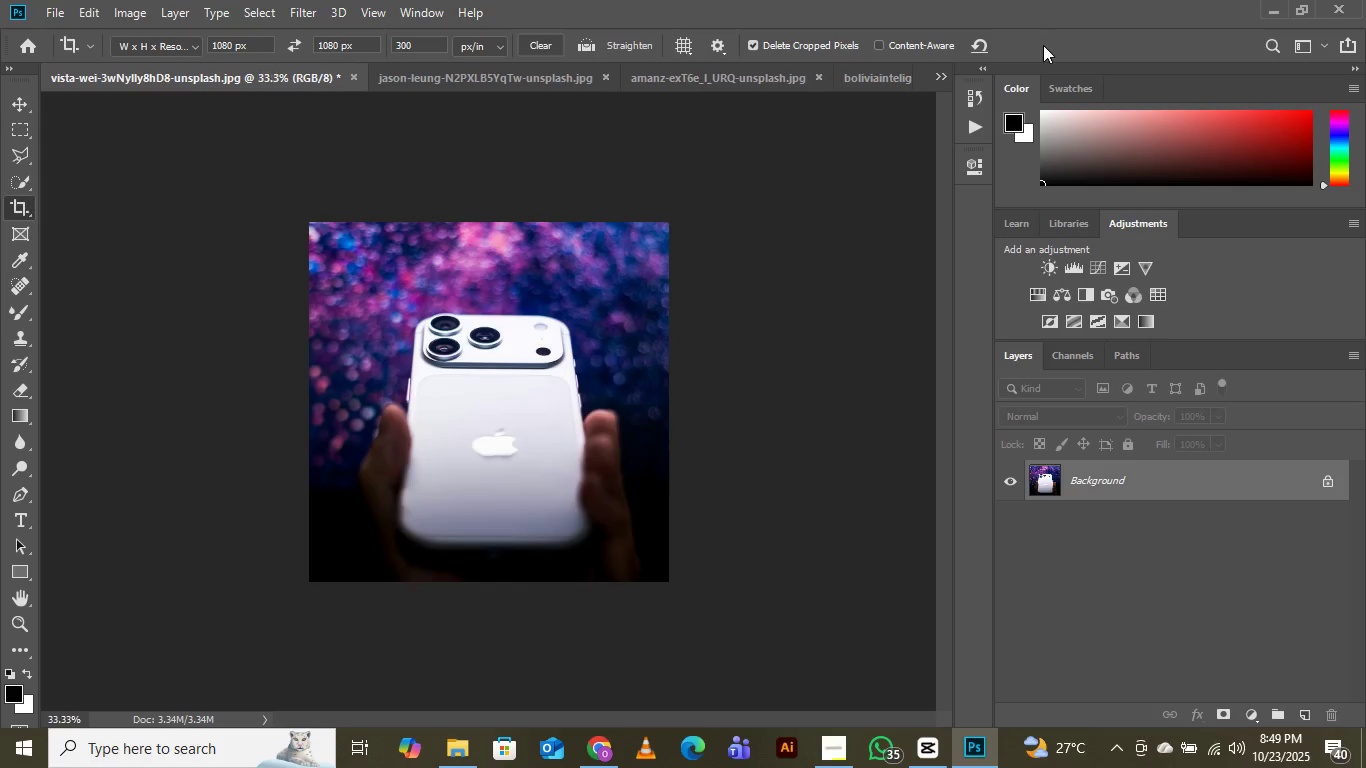 
key(Control+Equal)
 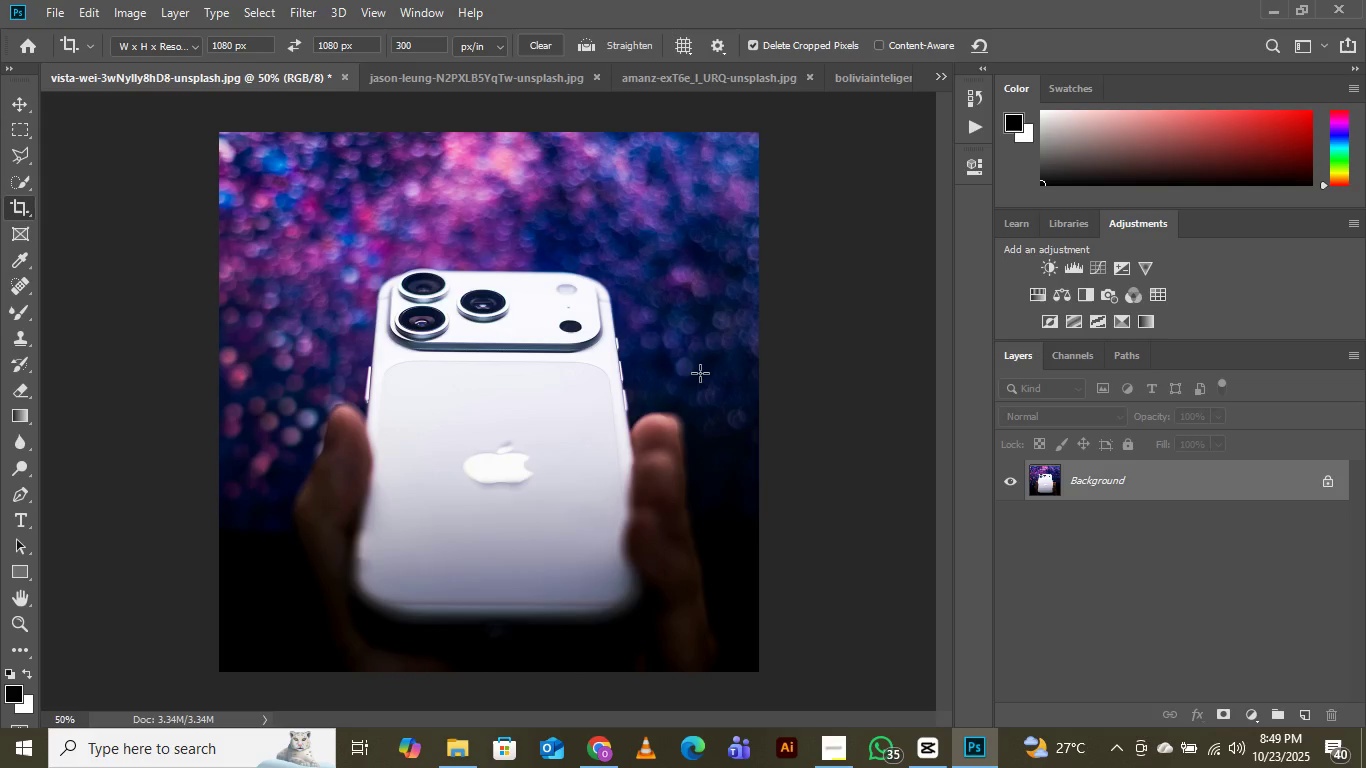 
wait(9.67)
 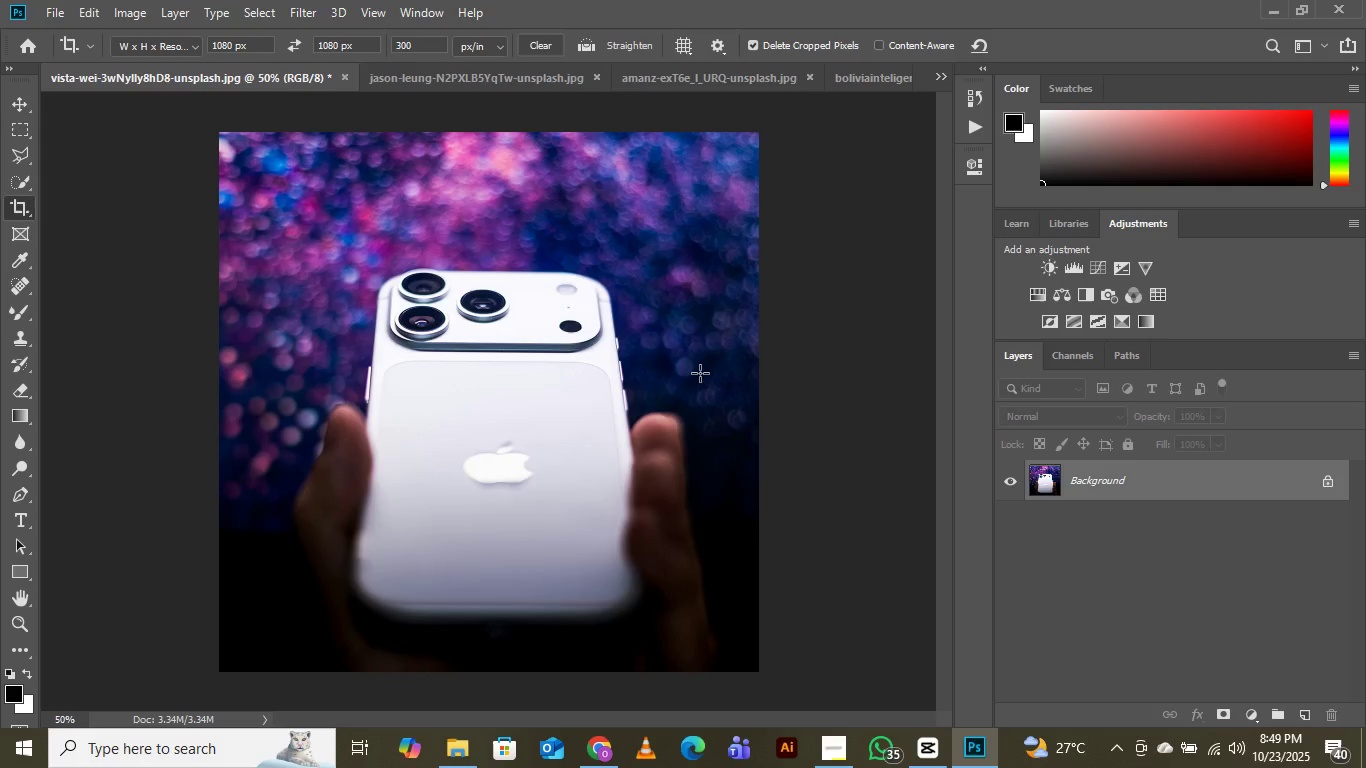 
left_click([452, 81])
 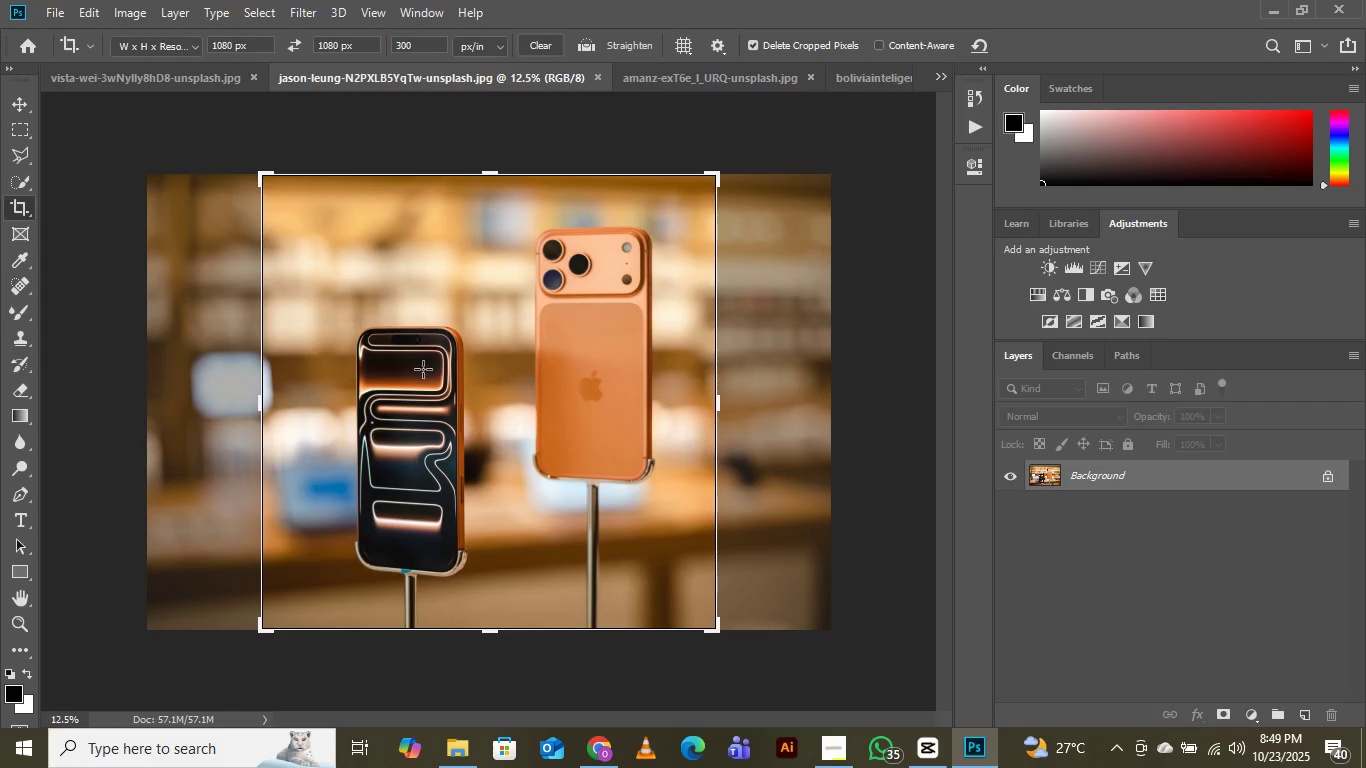 
left_click([433, 334])
 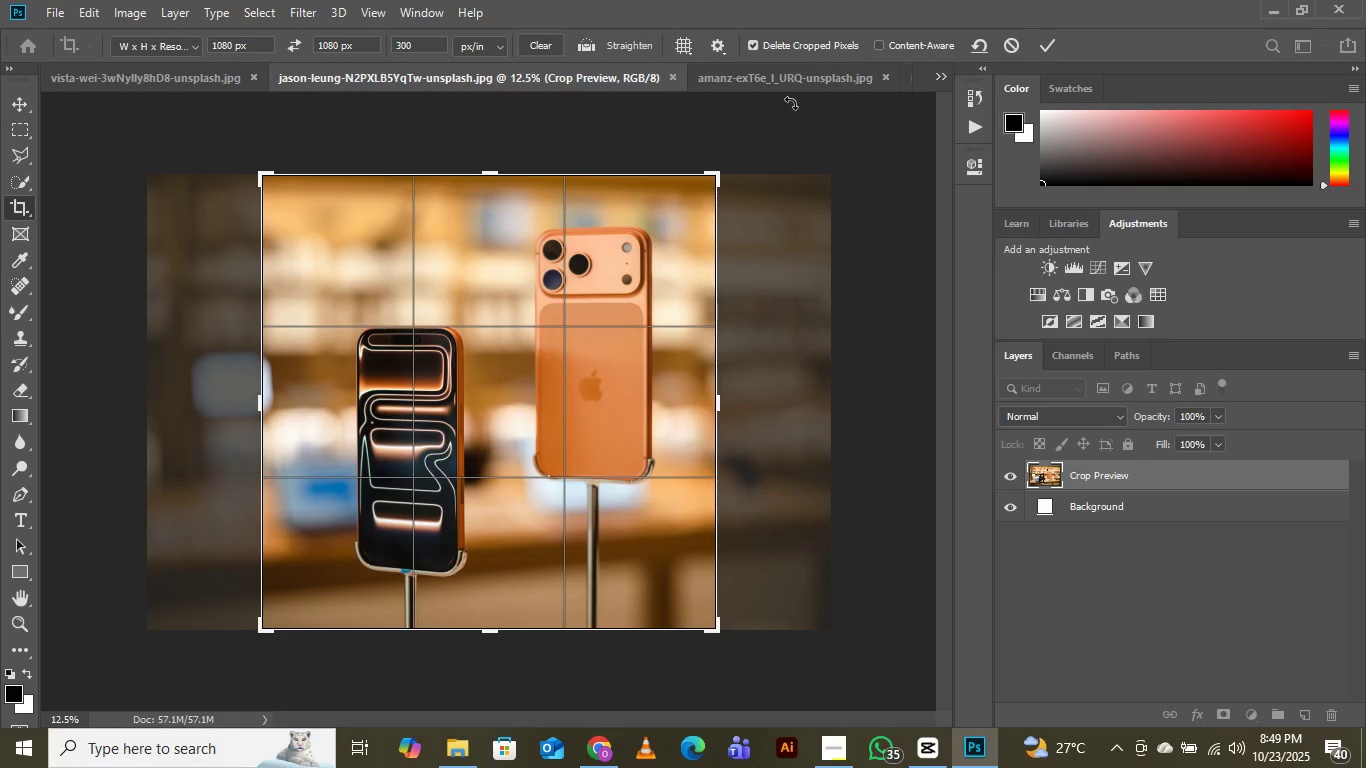 
wait(17.24)
 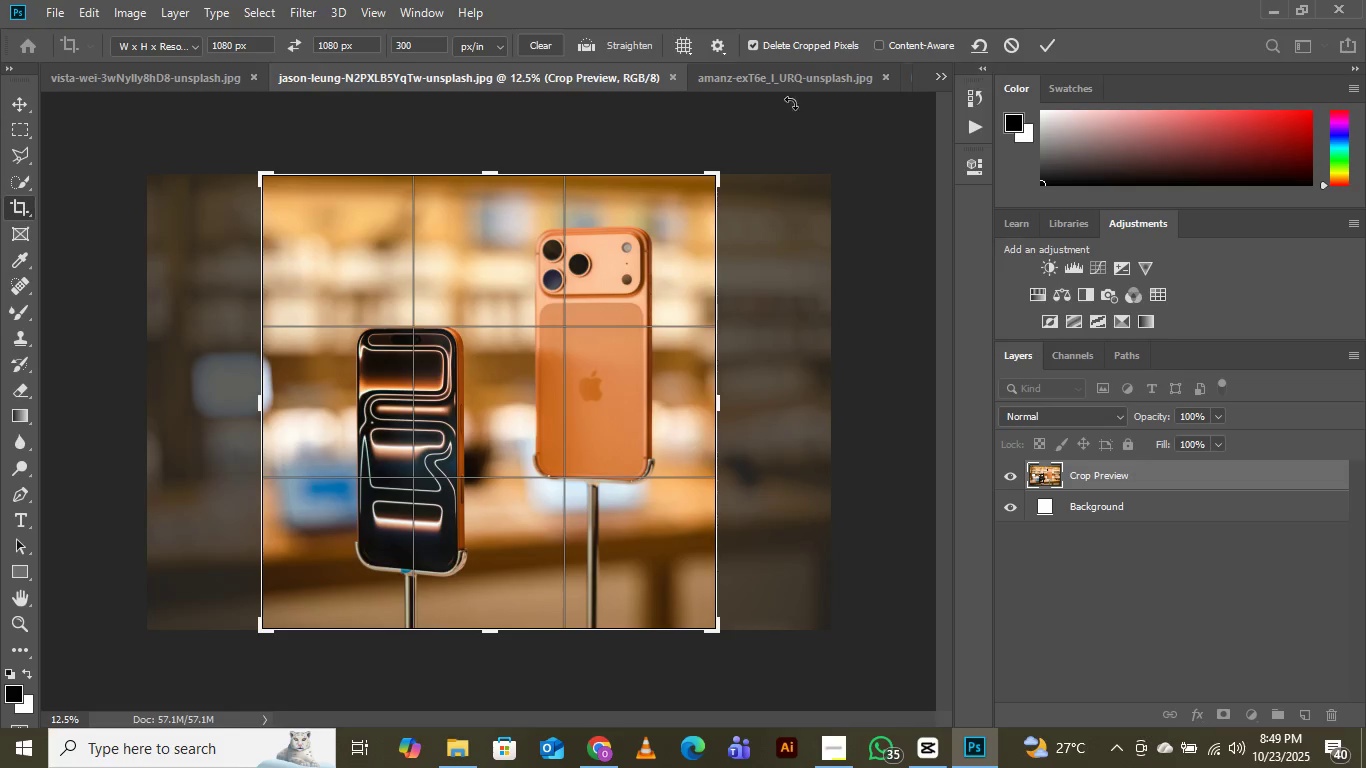 
left_click([1043, 43])
 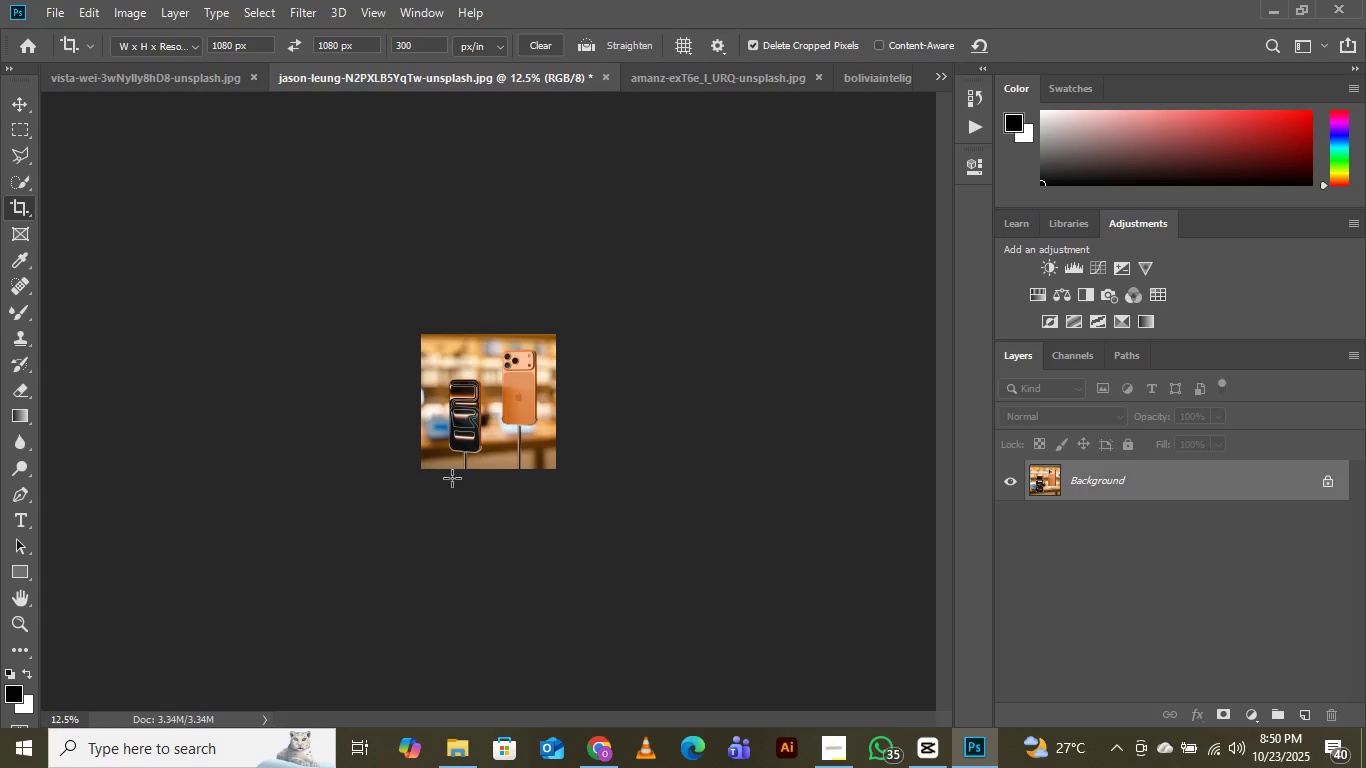 
key(Control+Equal)
 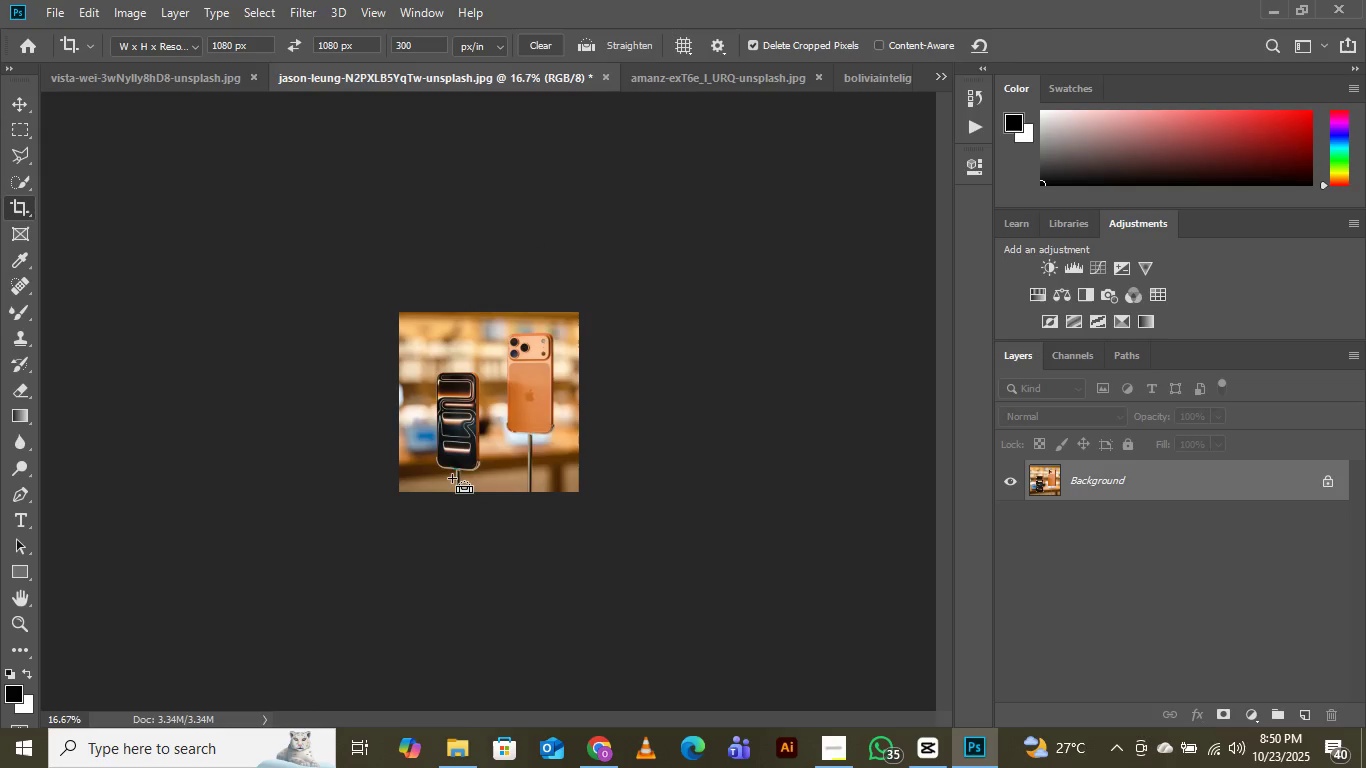 
key(Control+Equal)
 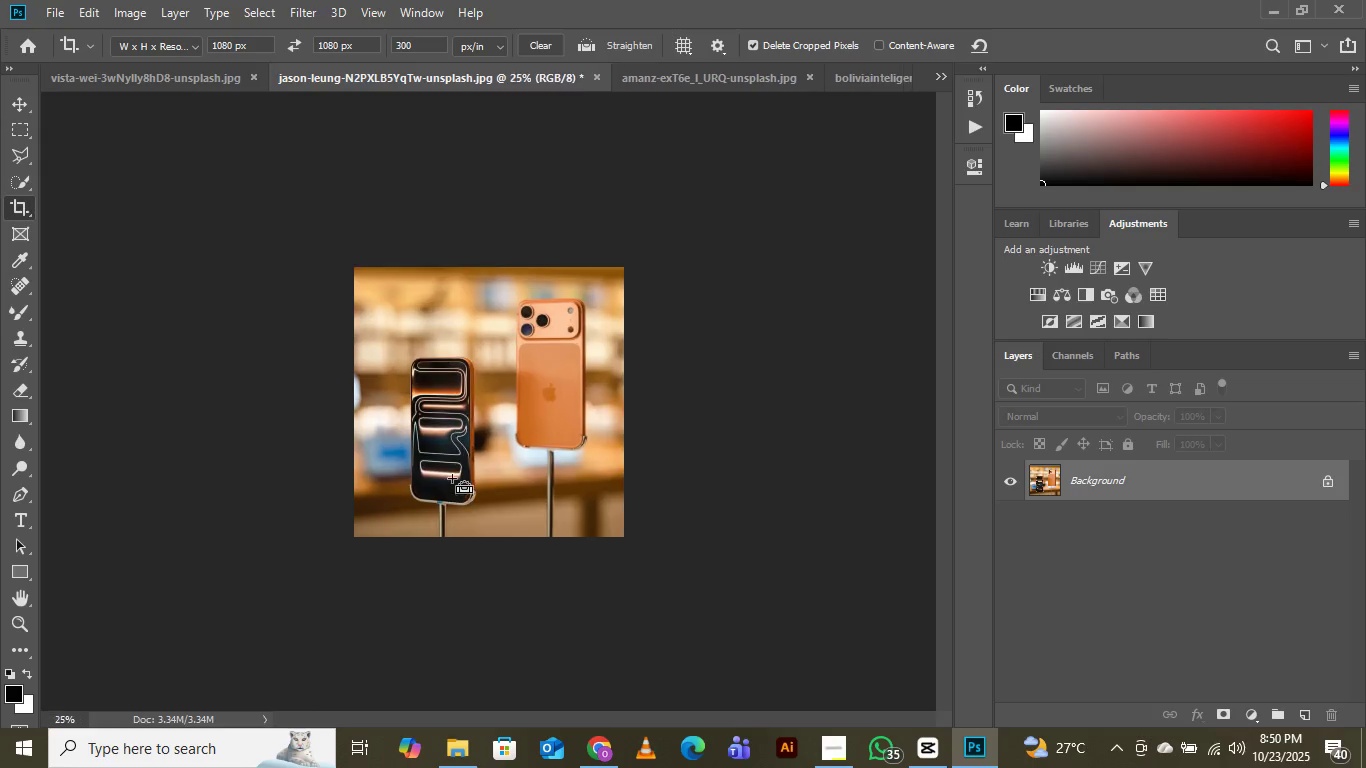 
key(Control+Equal)
 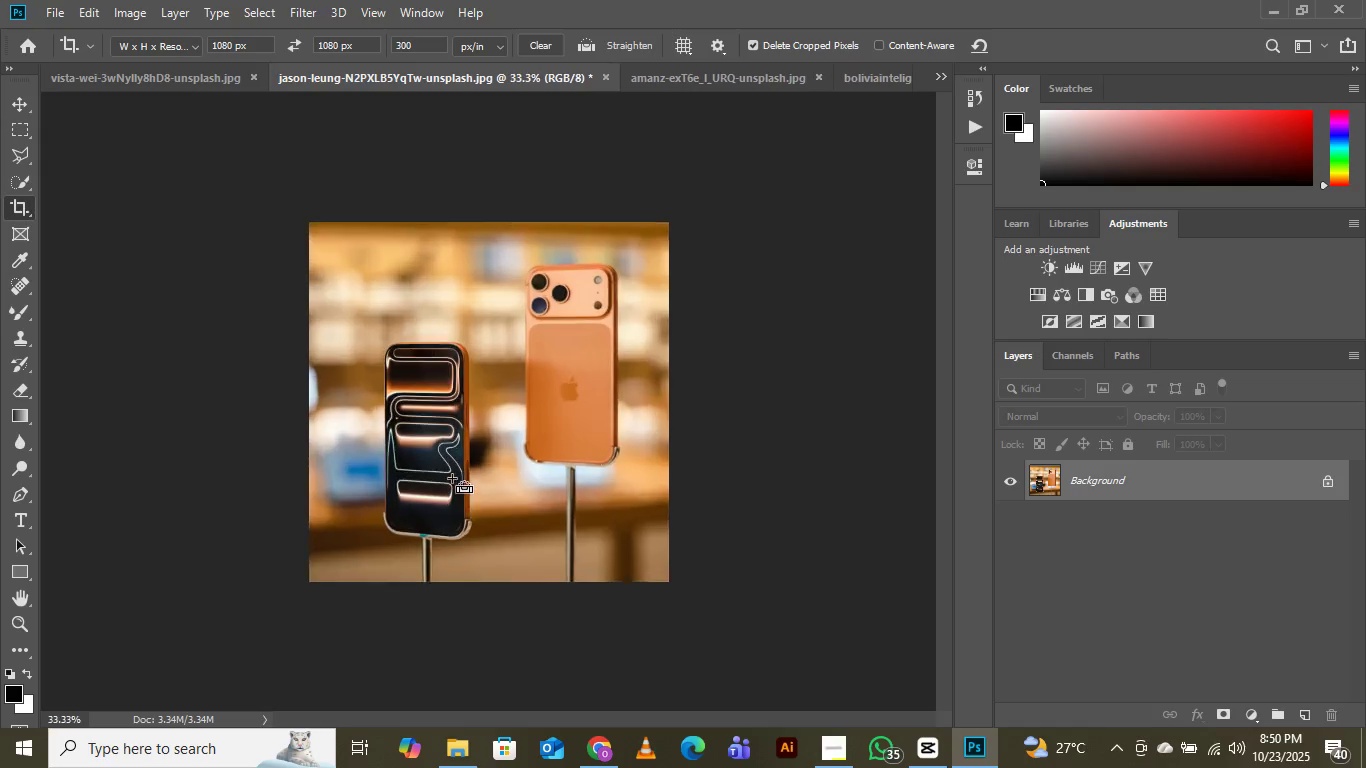 
key(Control+Equal)
 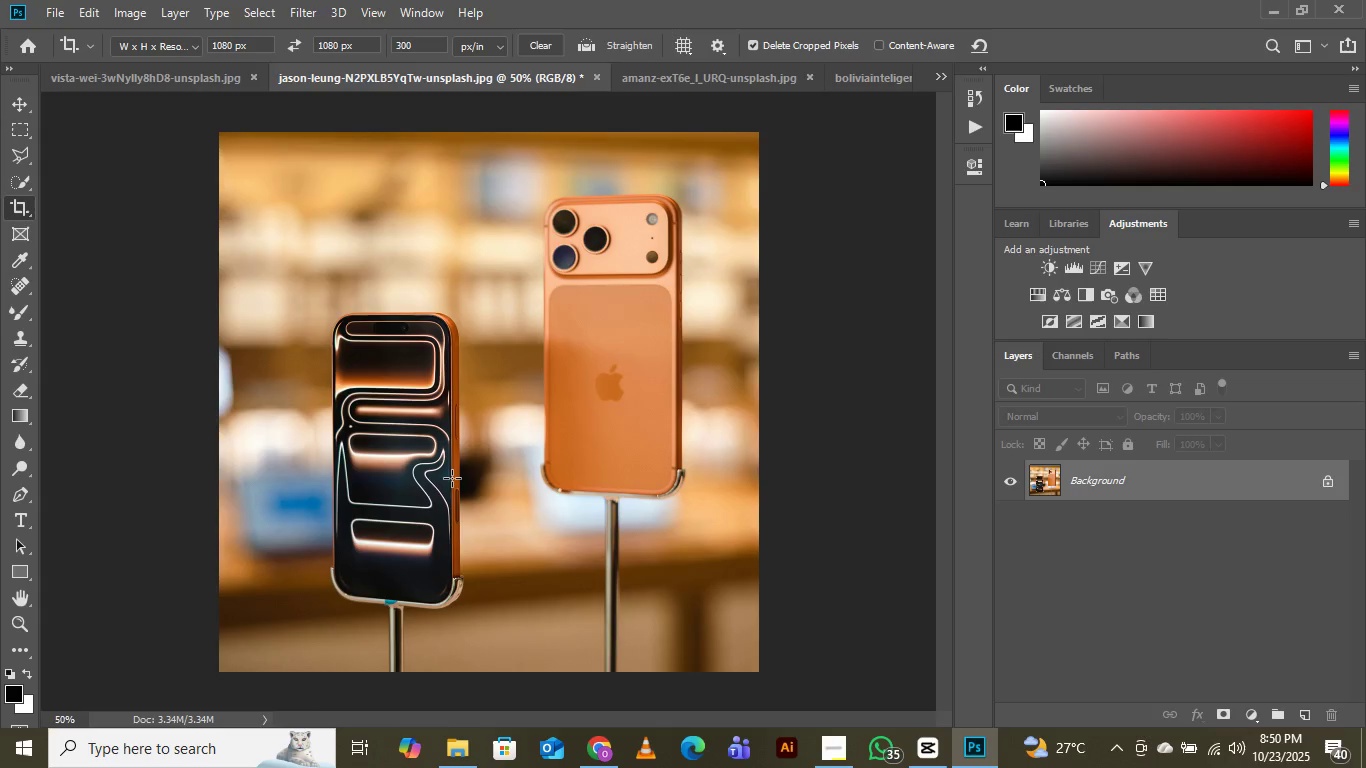 
wait(12.0)
 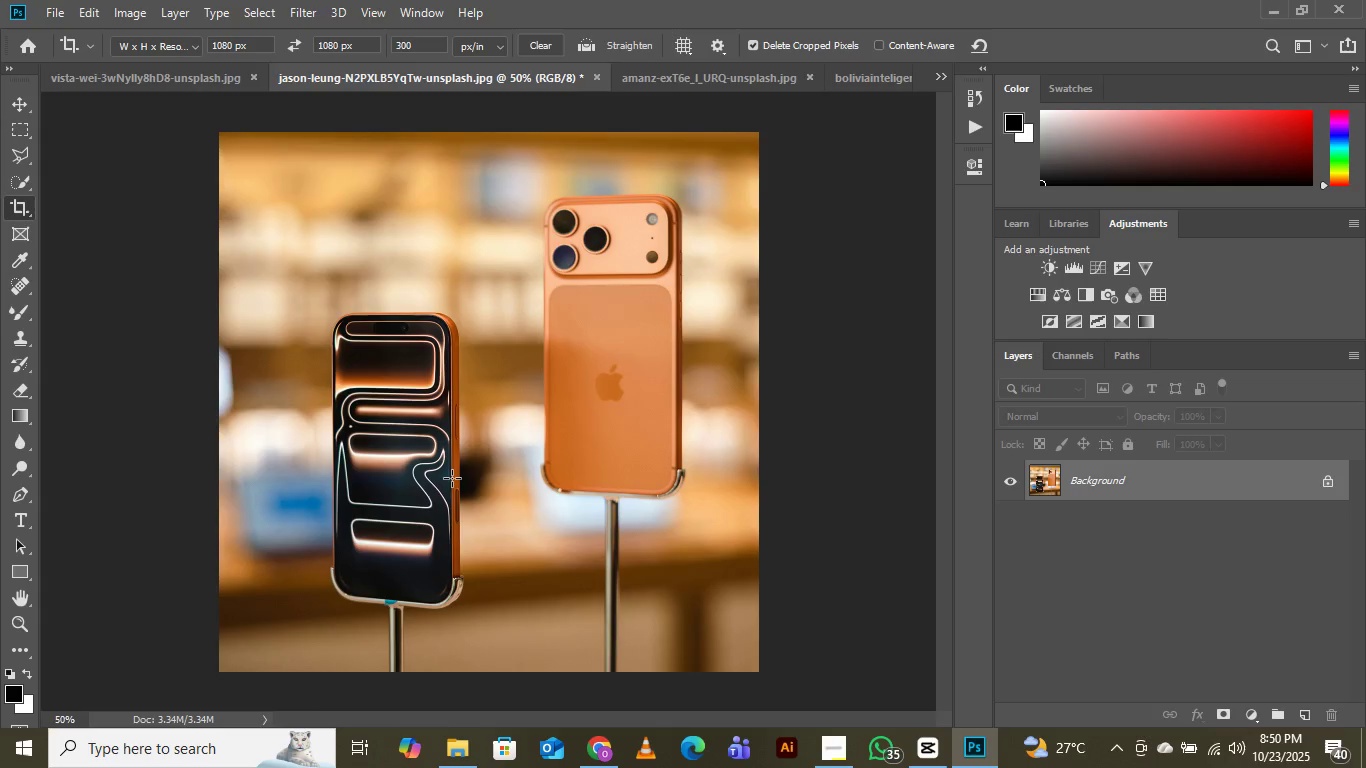 
scroll: coordinate [465, 556], scroll_direction: up, amount: 2.0
 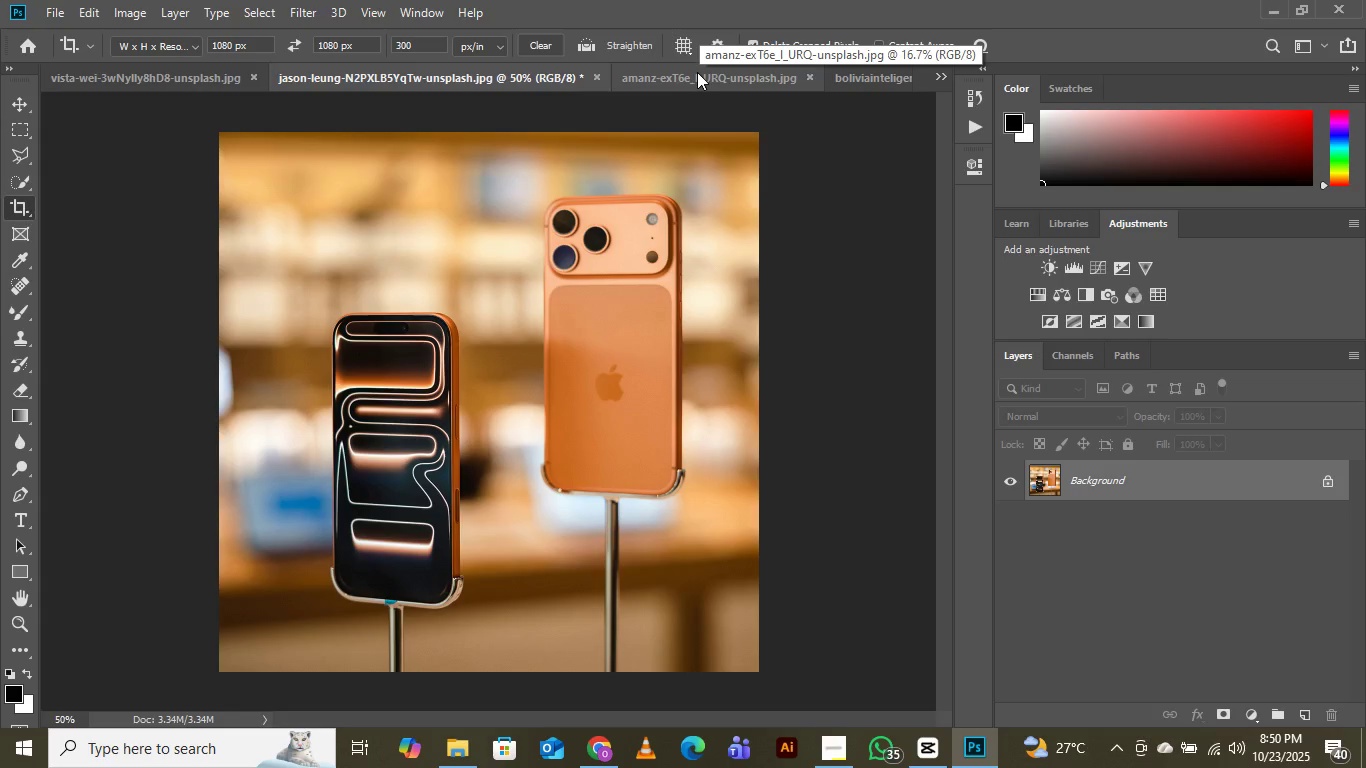 
left_click([697, 72])
 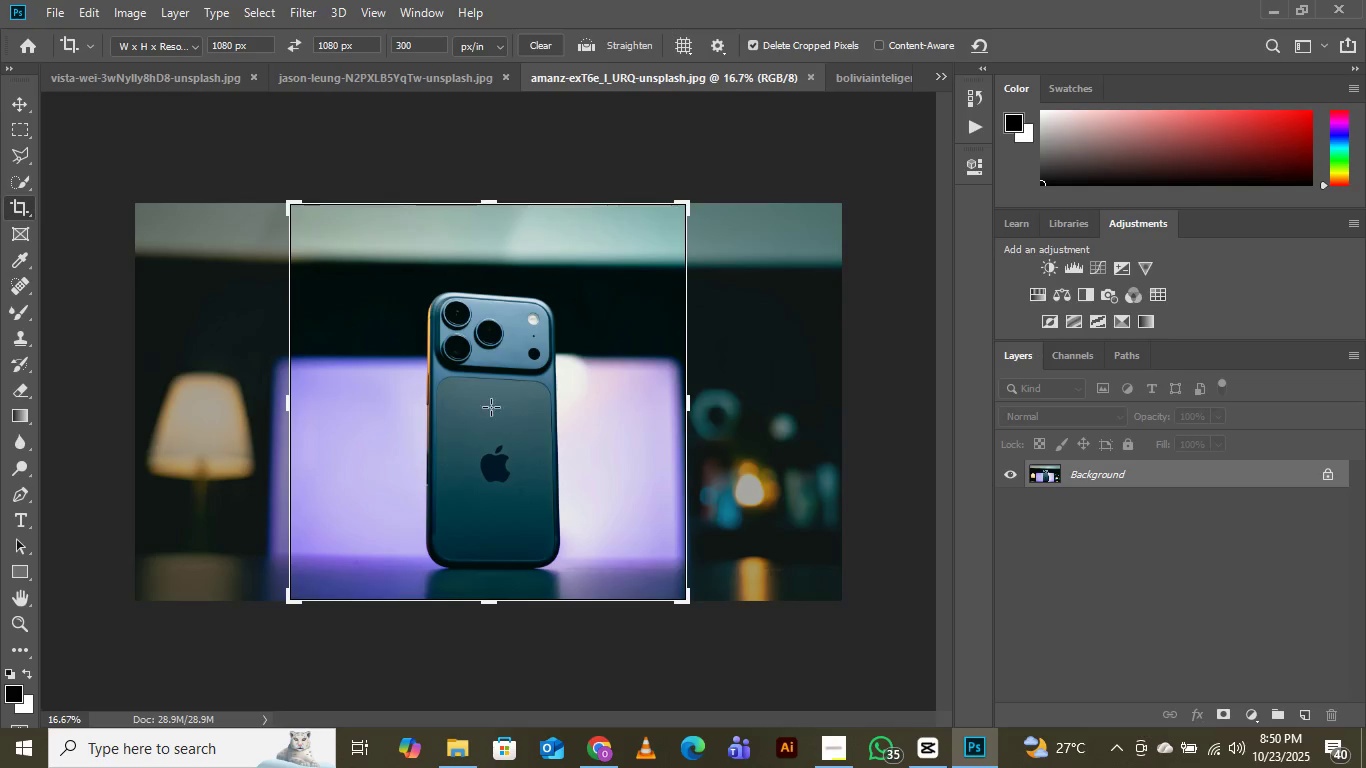 
left_click([502, 393])
 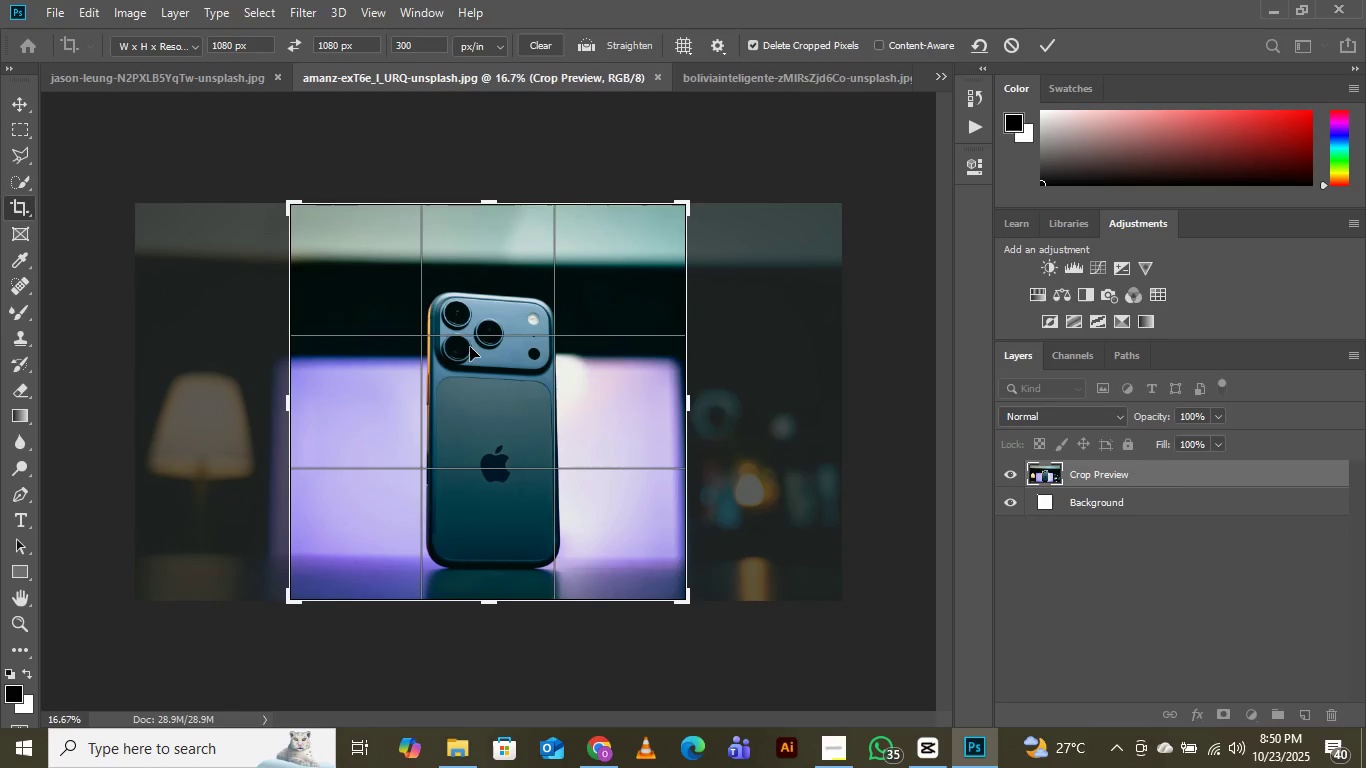 
wait(7.28)
 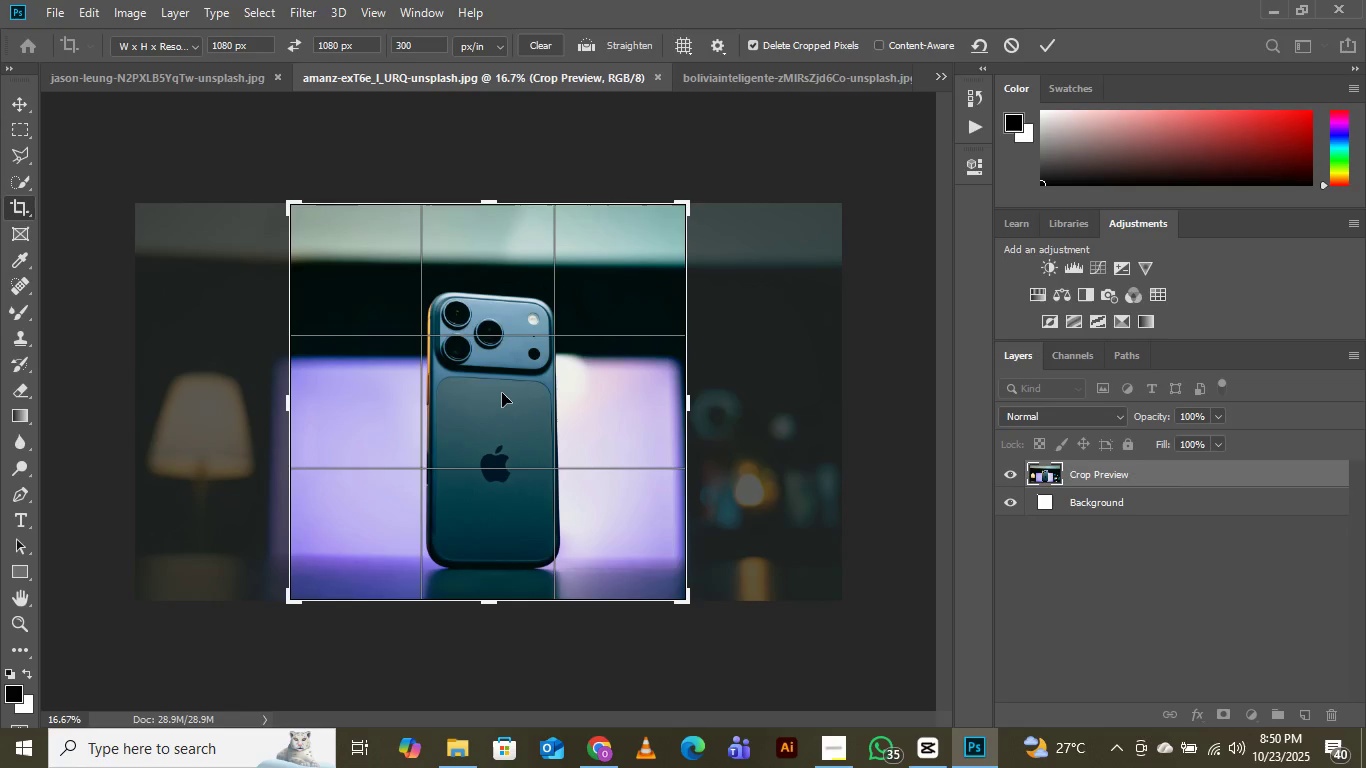 
left_click([488, 411])
 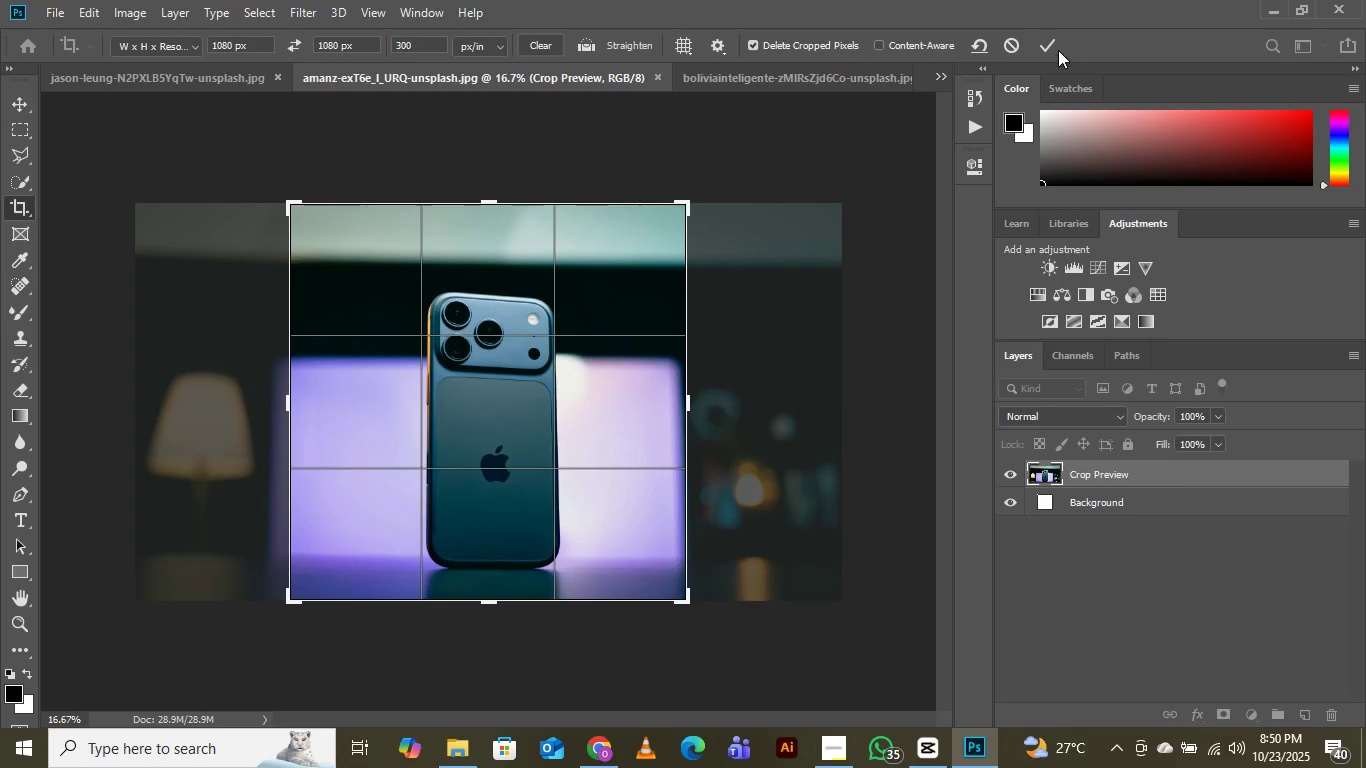 
left_click([1050, 44])
 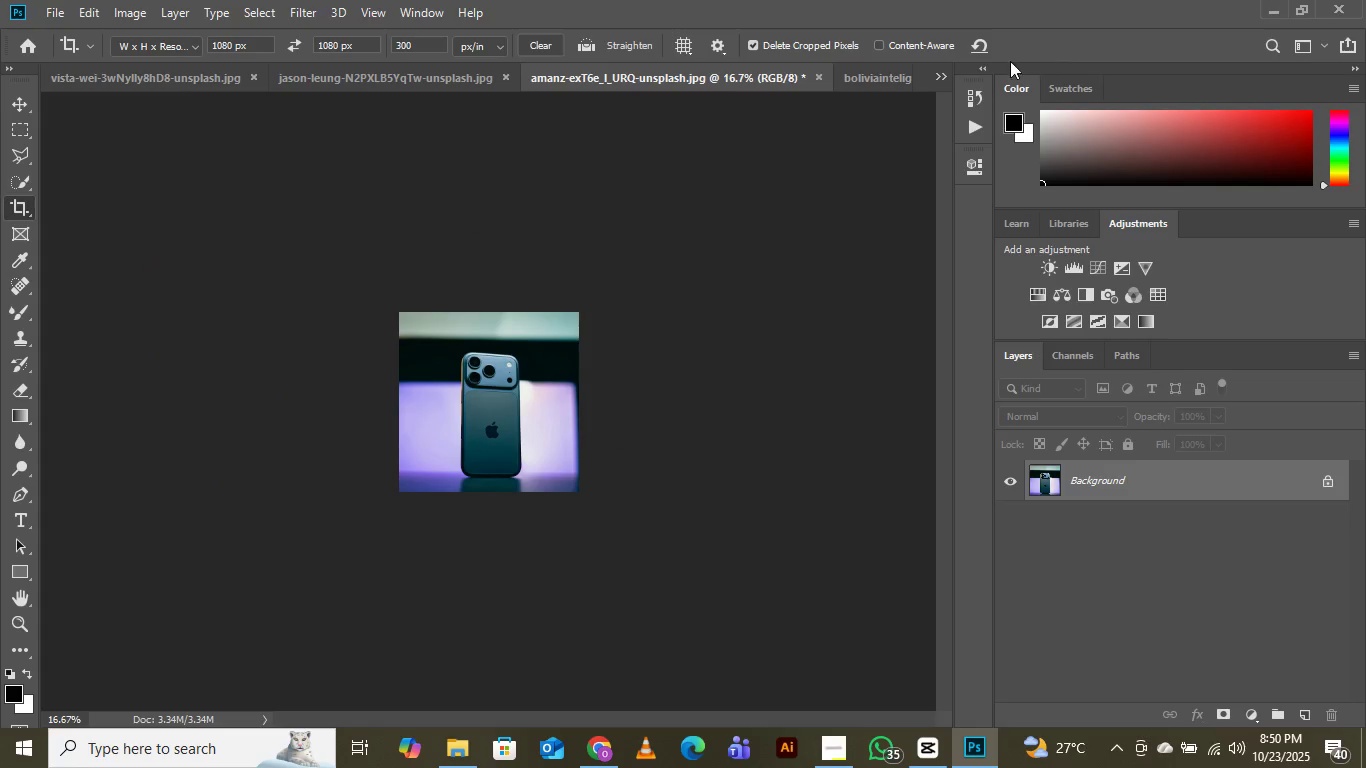 
mouse_move([954, 133])
 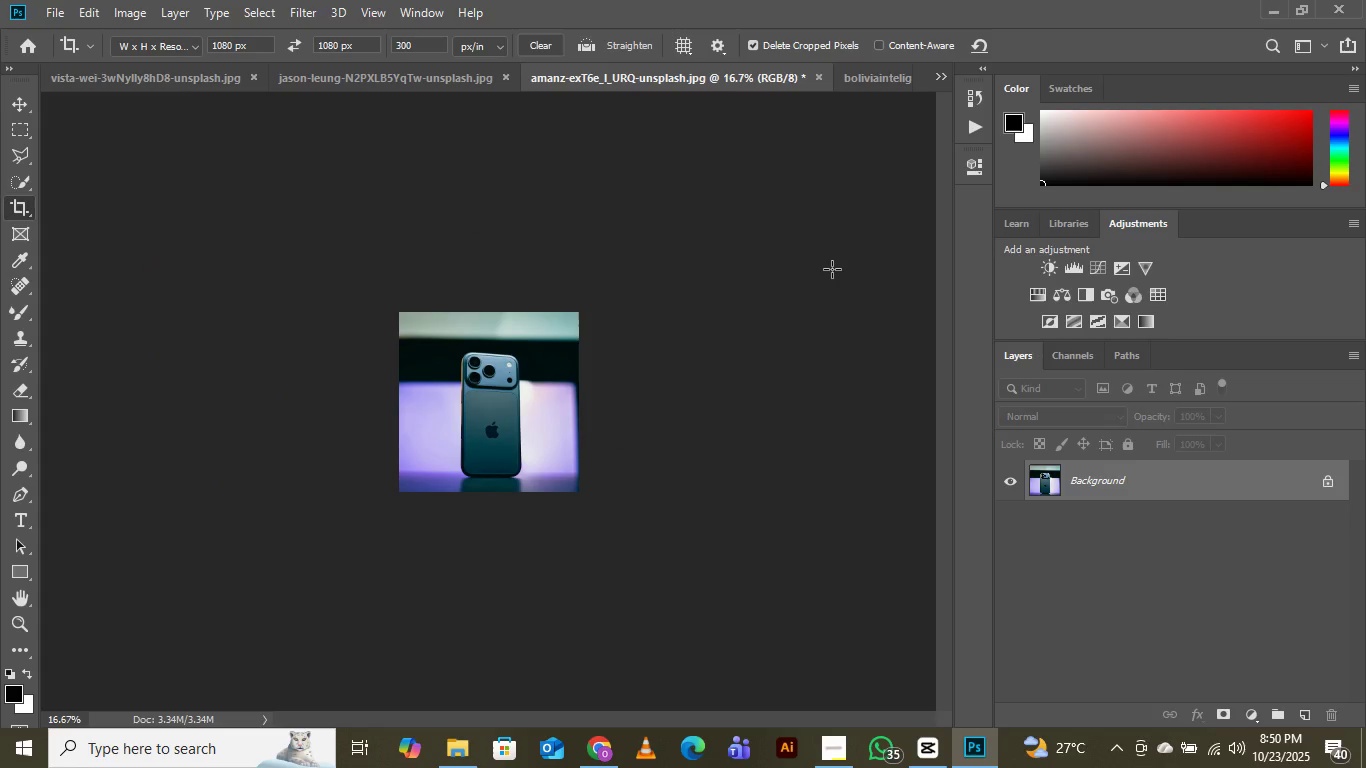 
key(Control+Equal)
 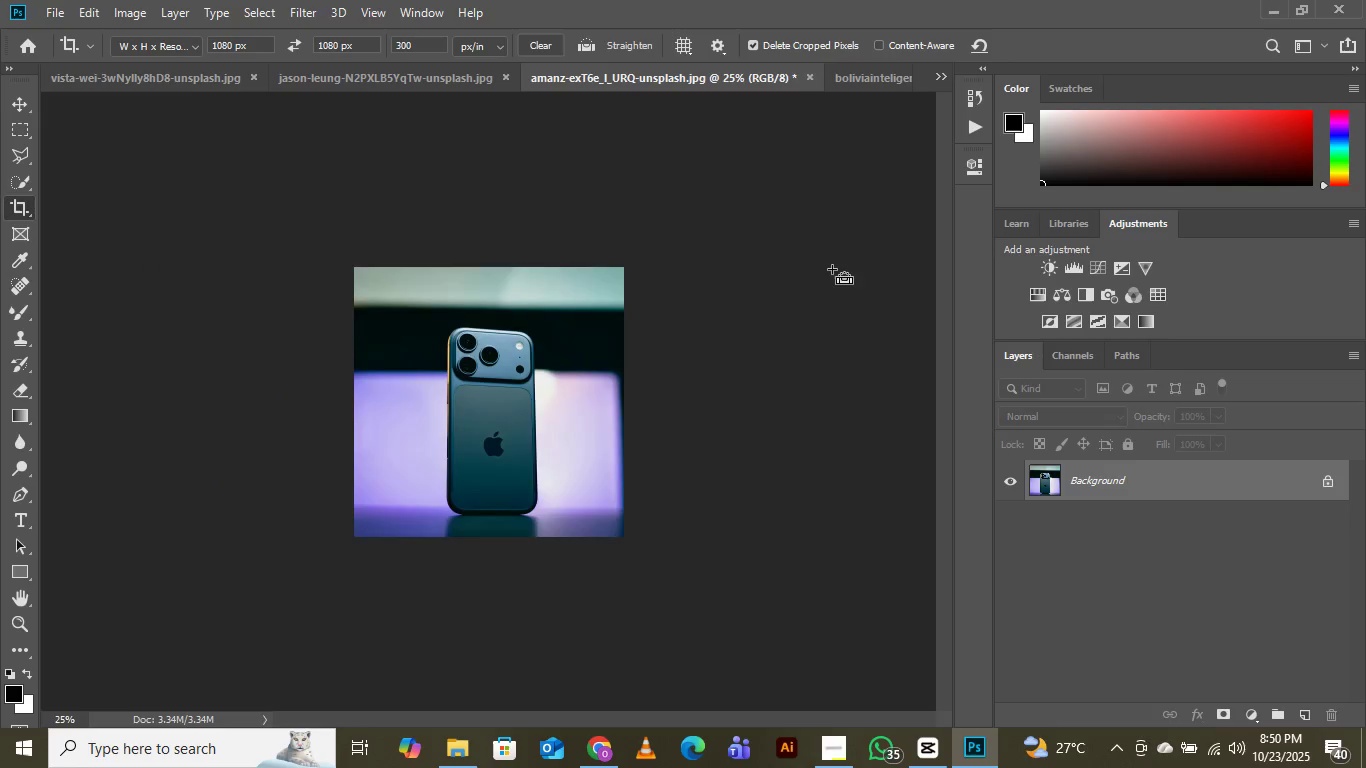 
key(Control+Equal)
 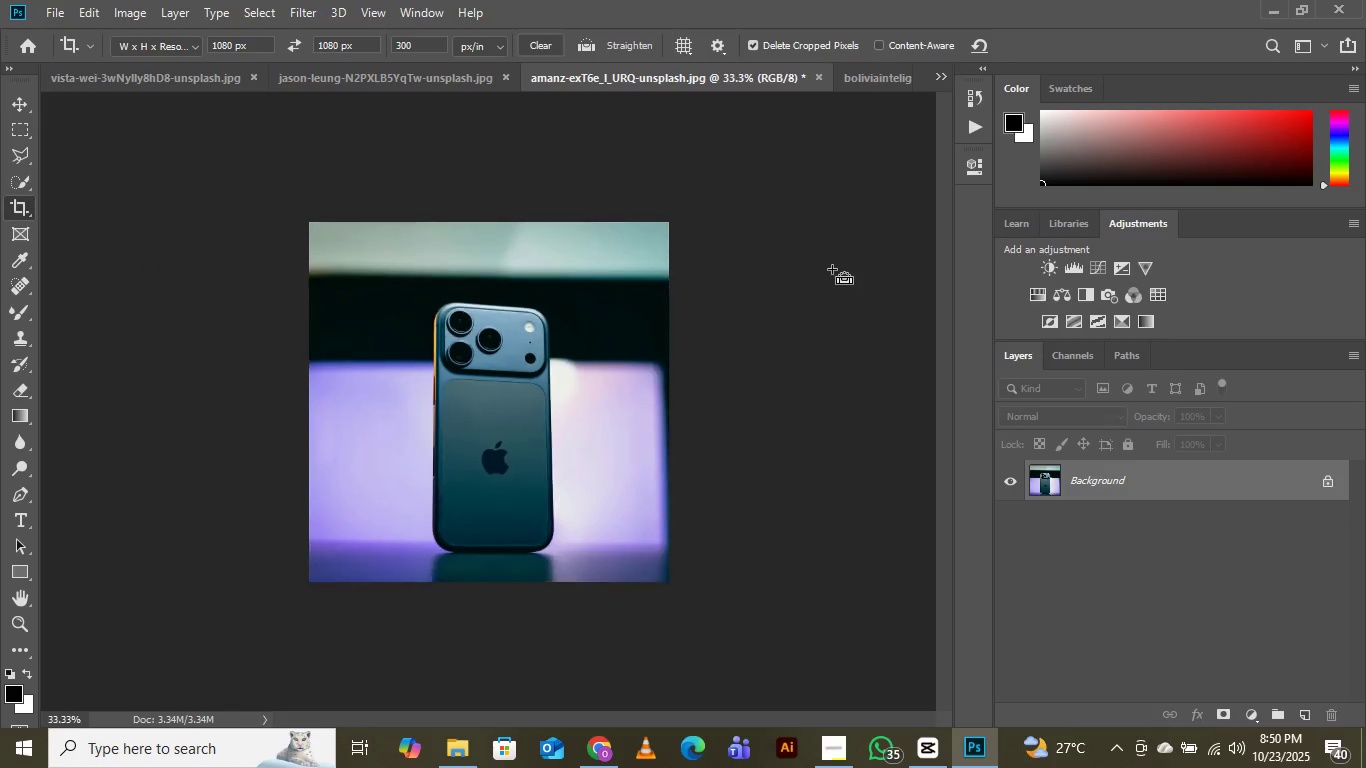 
key(Control+Equal)
 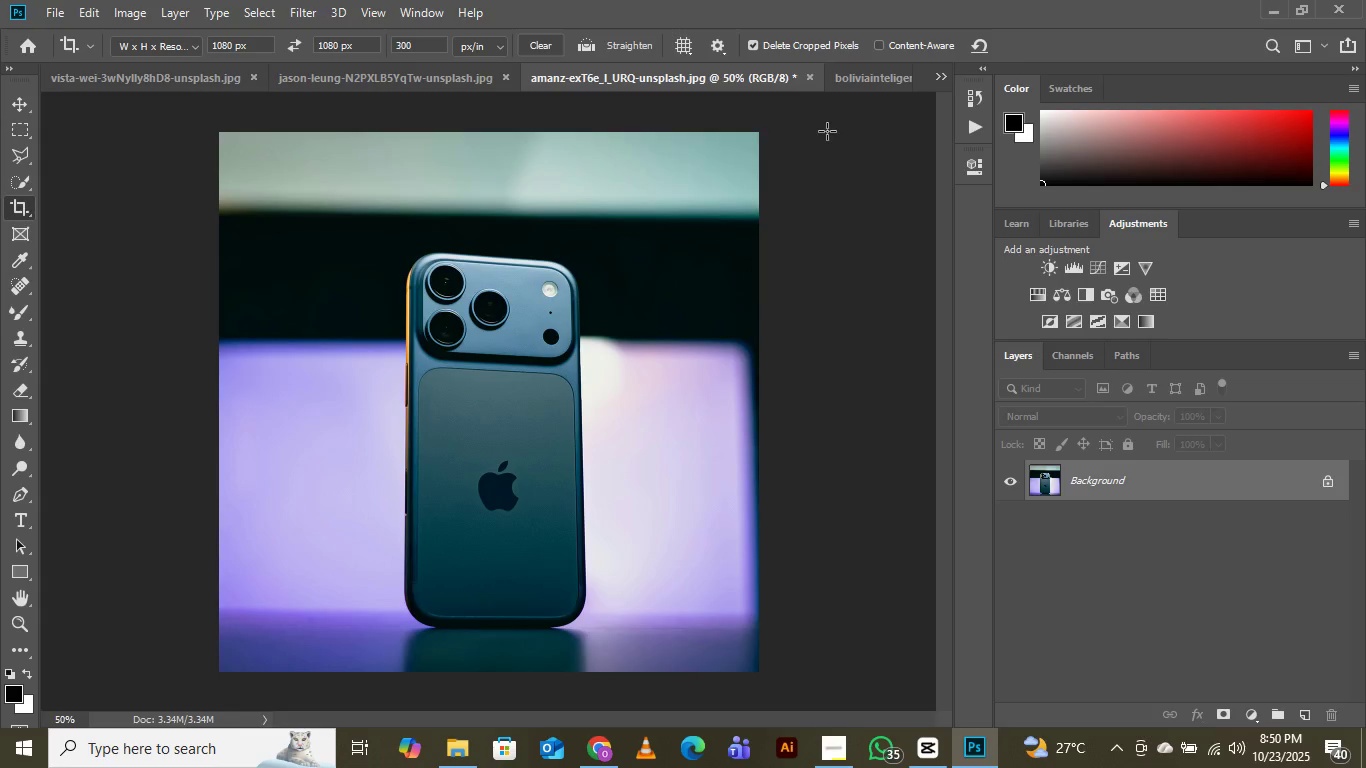 
wait(8.05)
 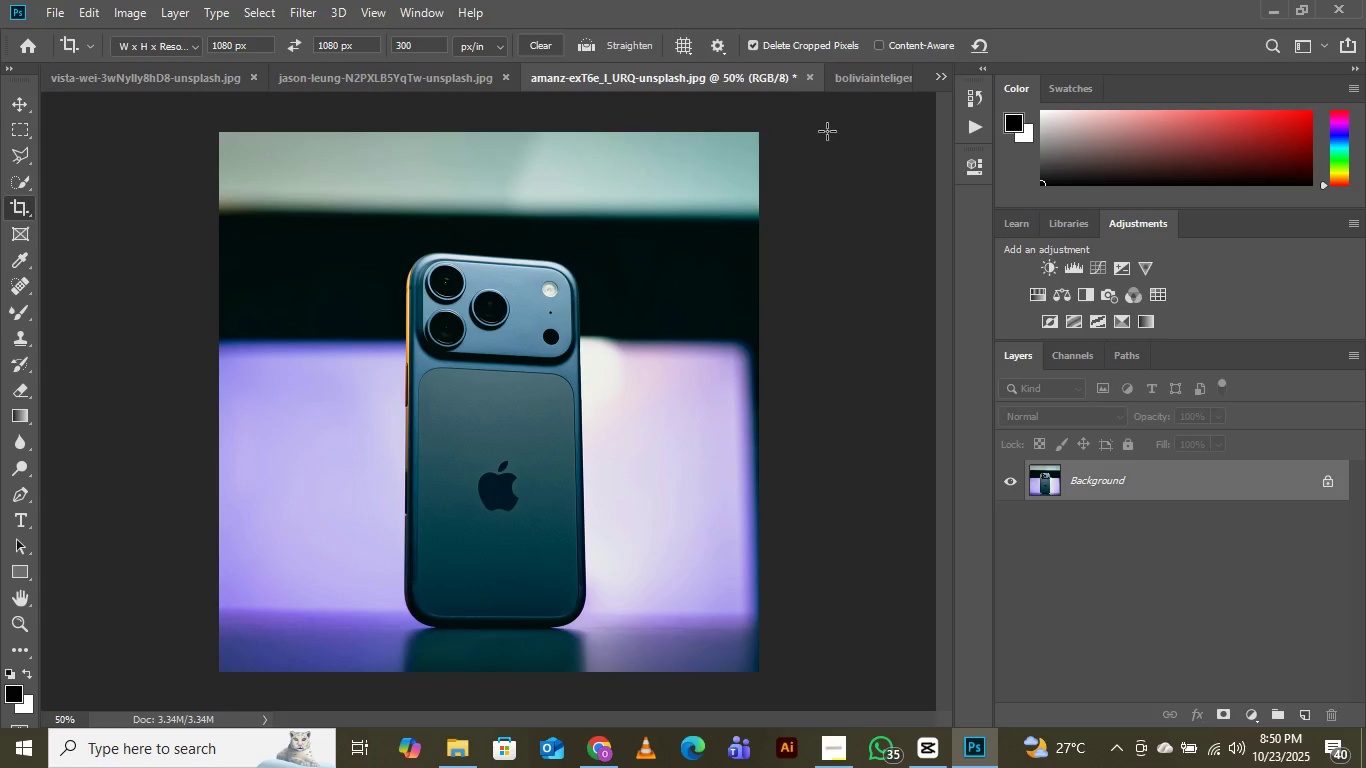 
left_click([869, 74])
 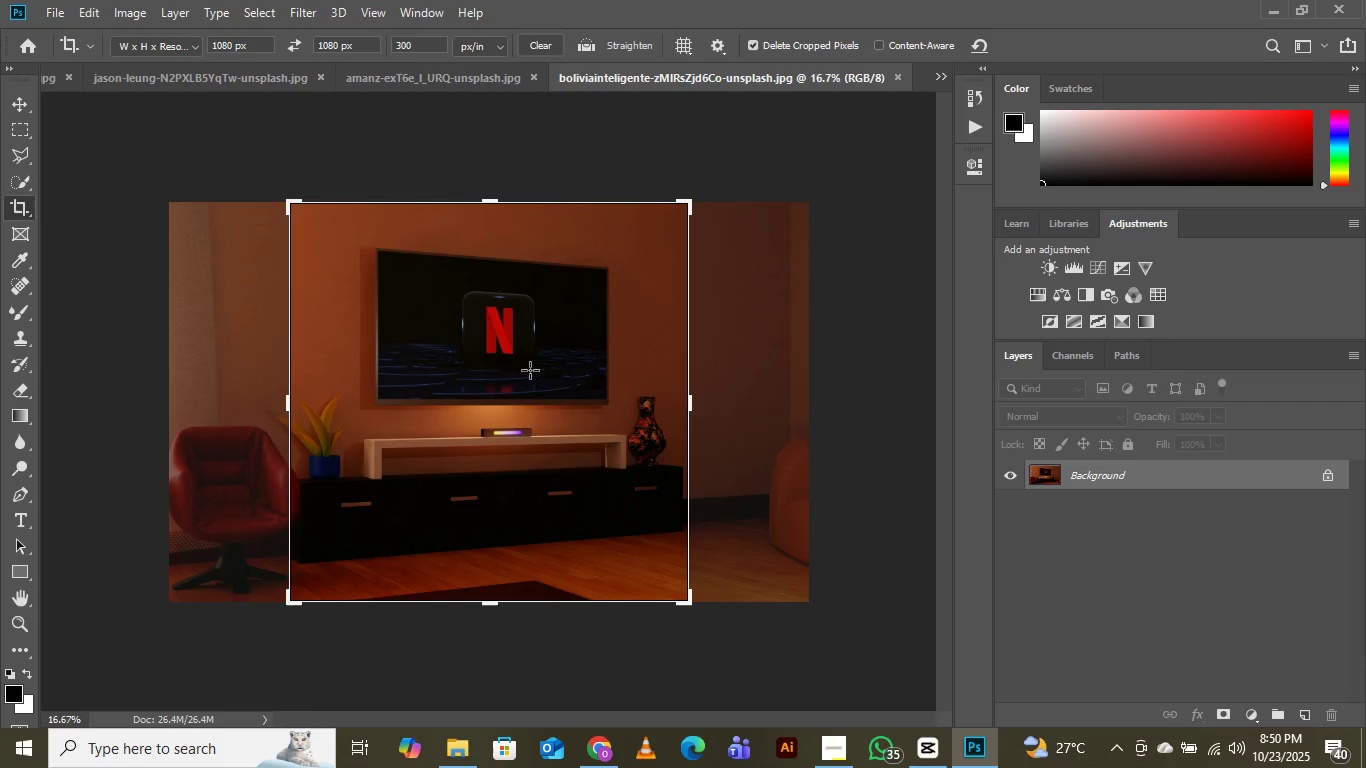 
left_click([530, 370])
 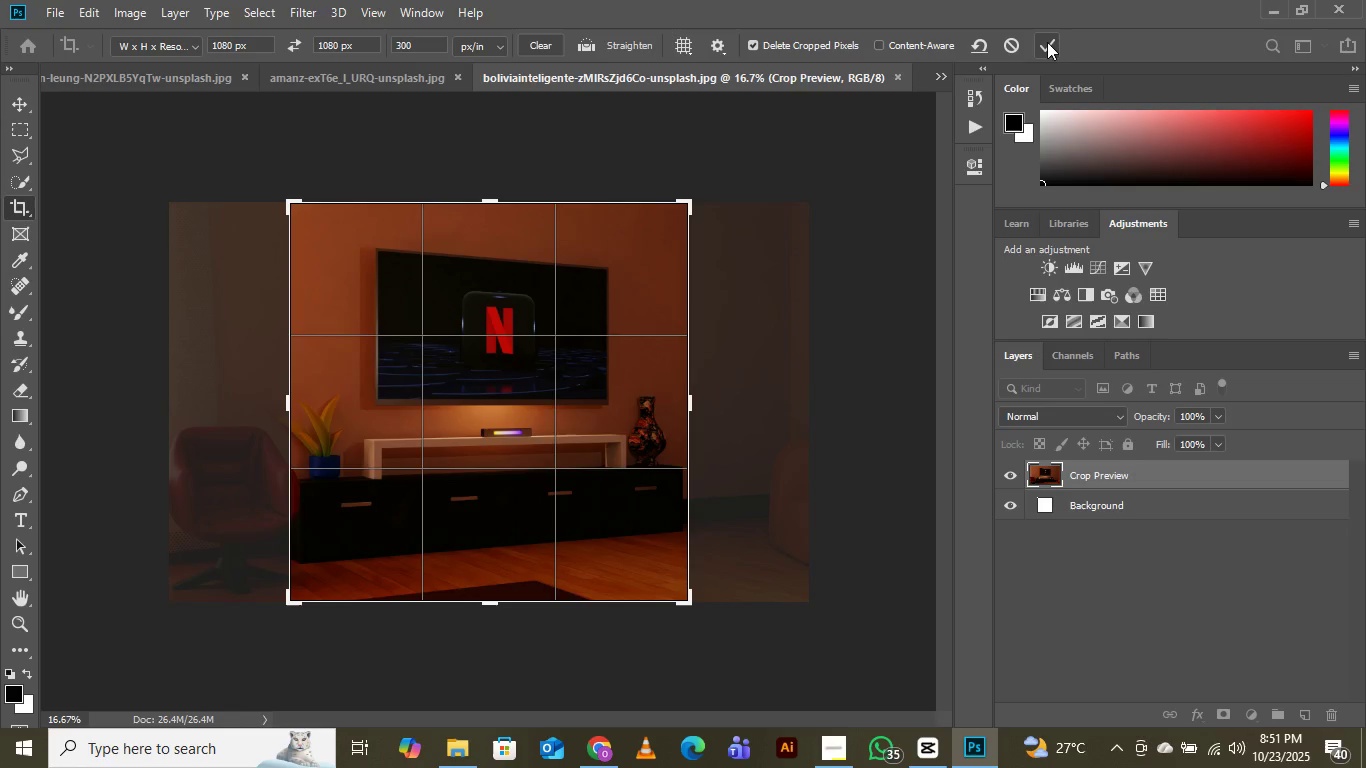 
wait(26.08)
 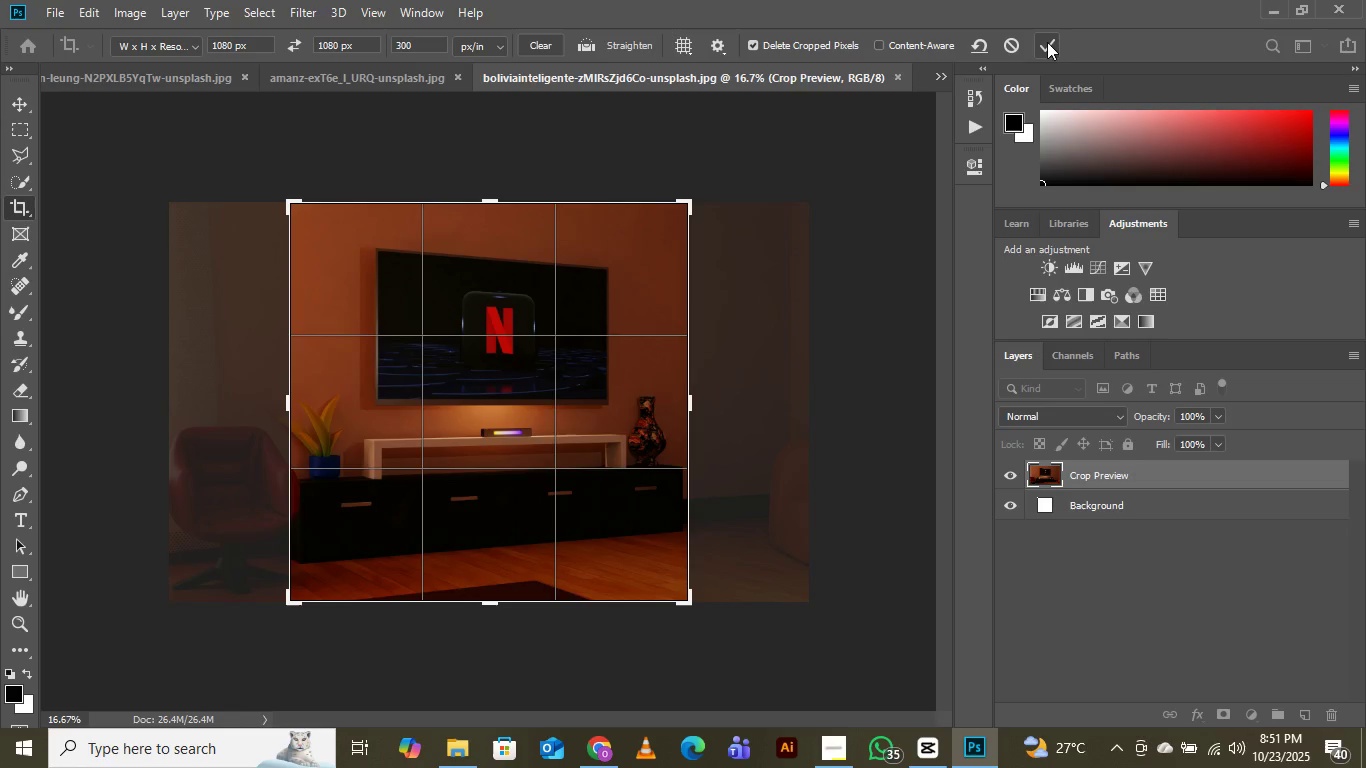 
left_click([1047, 42])
 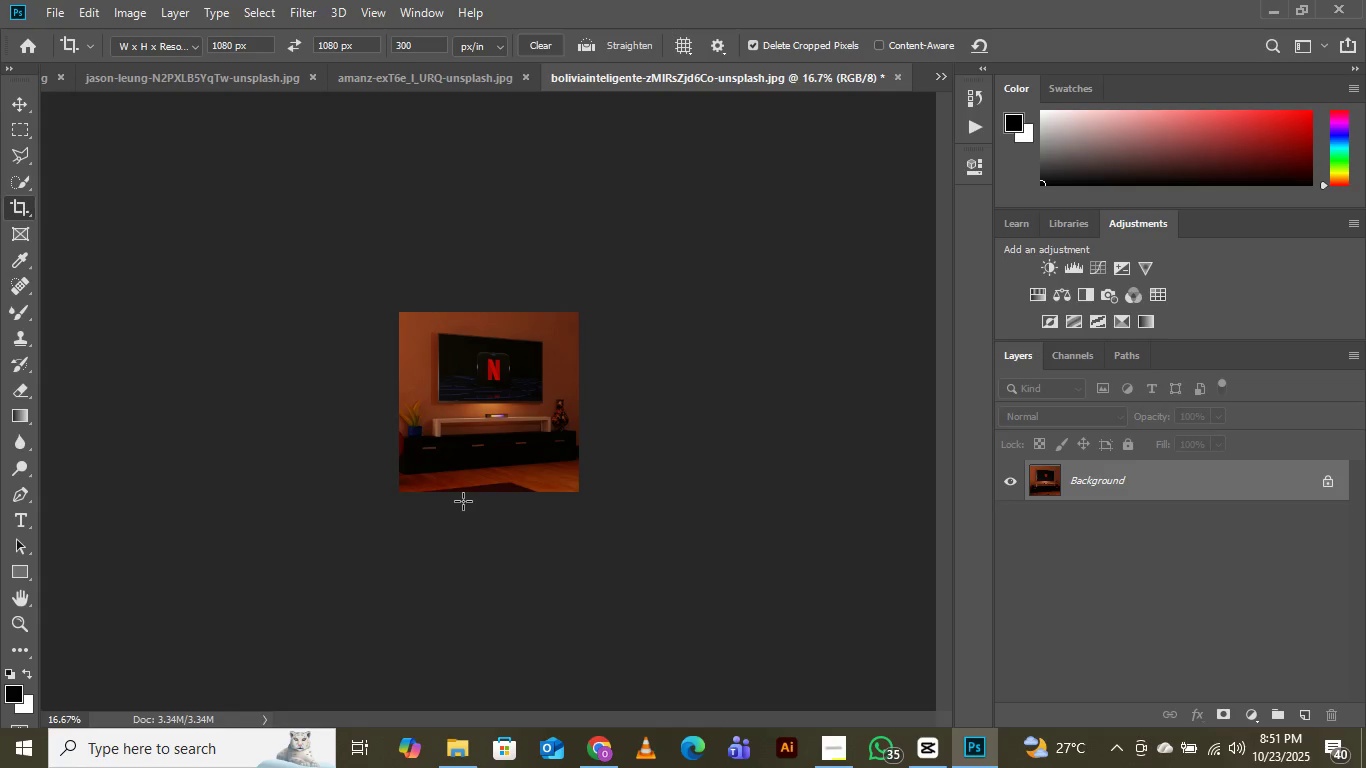 
key(Control+Equal)
 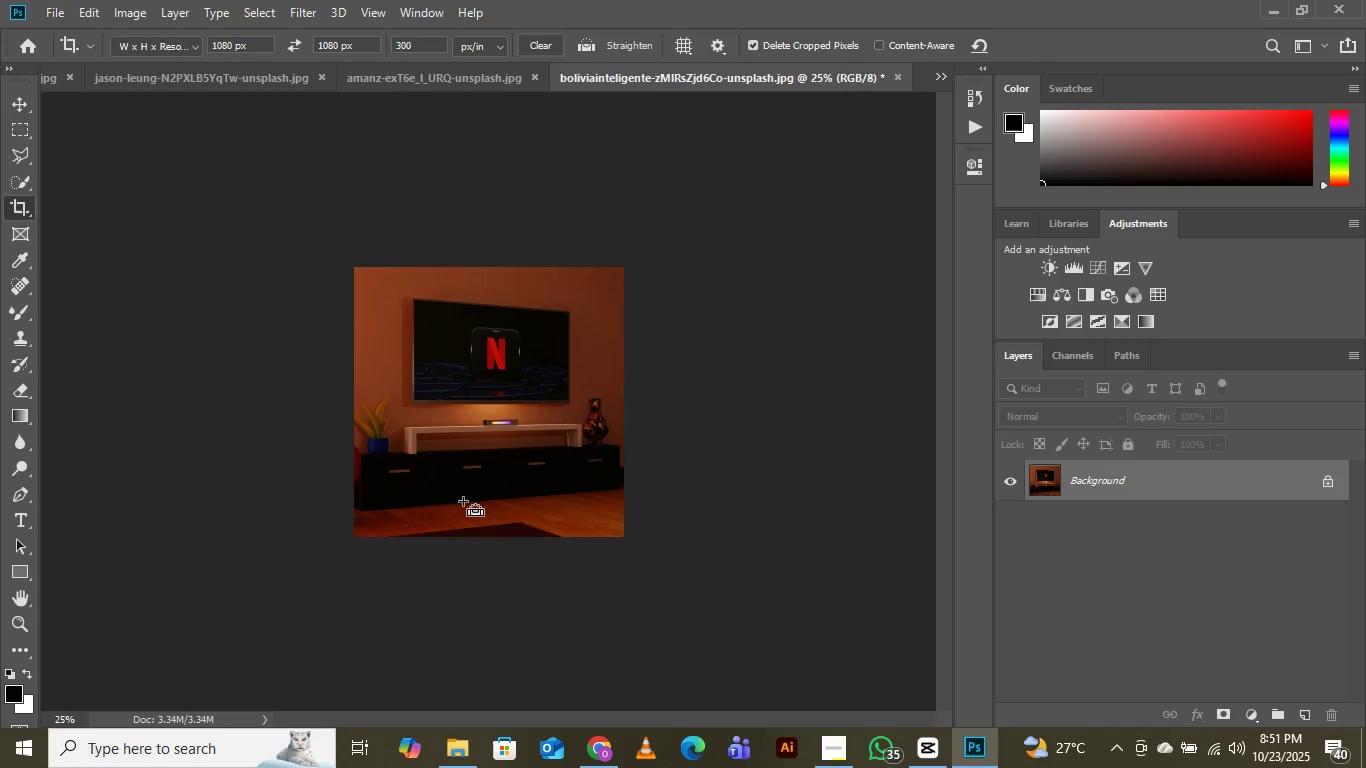 
key(Control+Equal)
 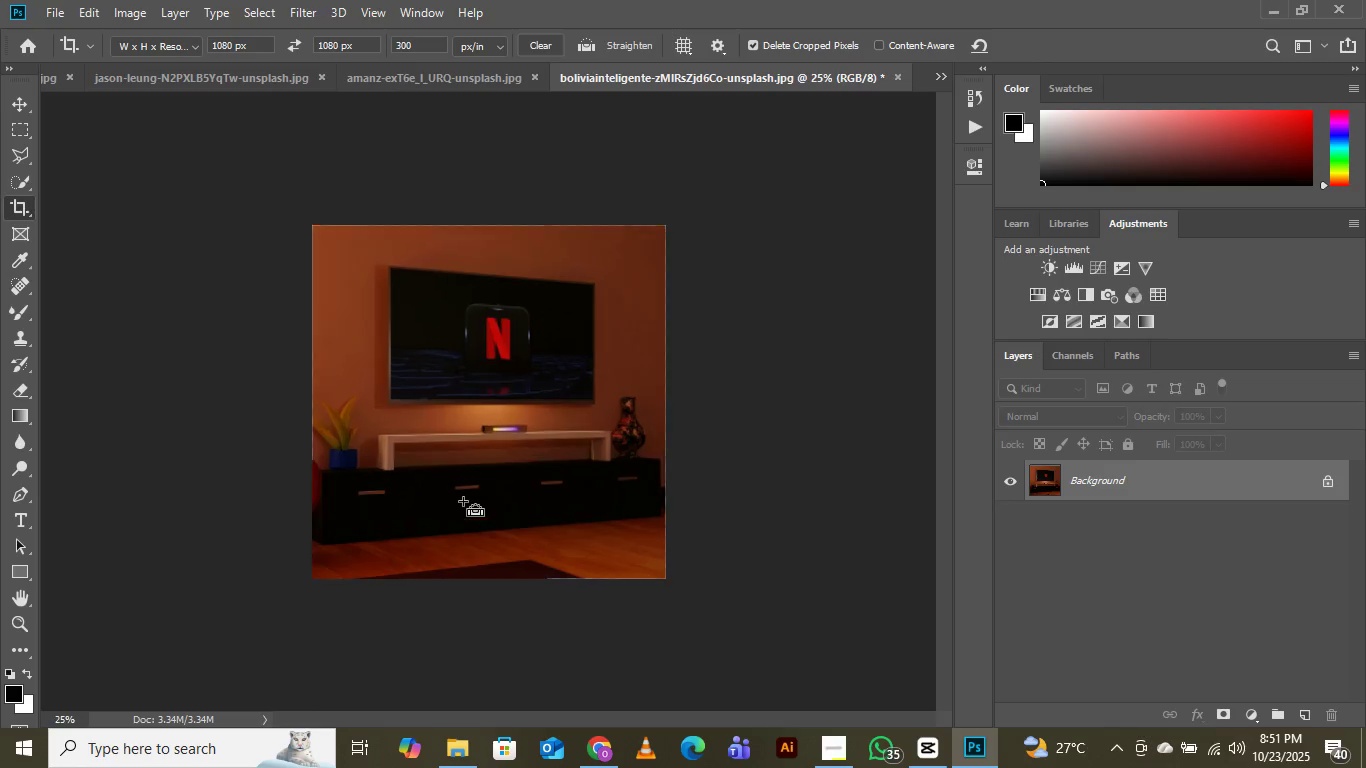 
key(Control+Equal)
 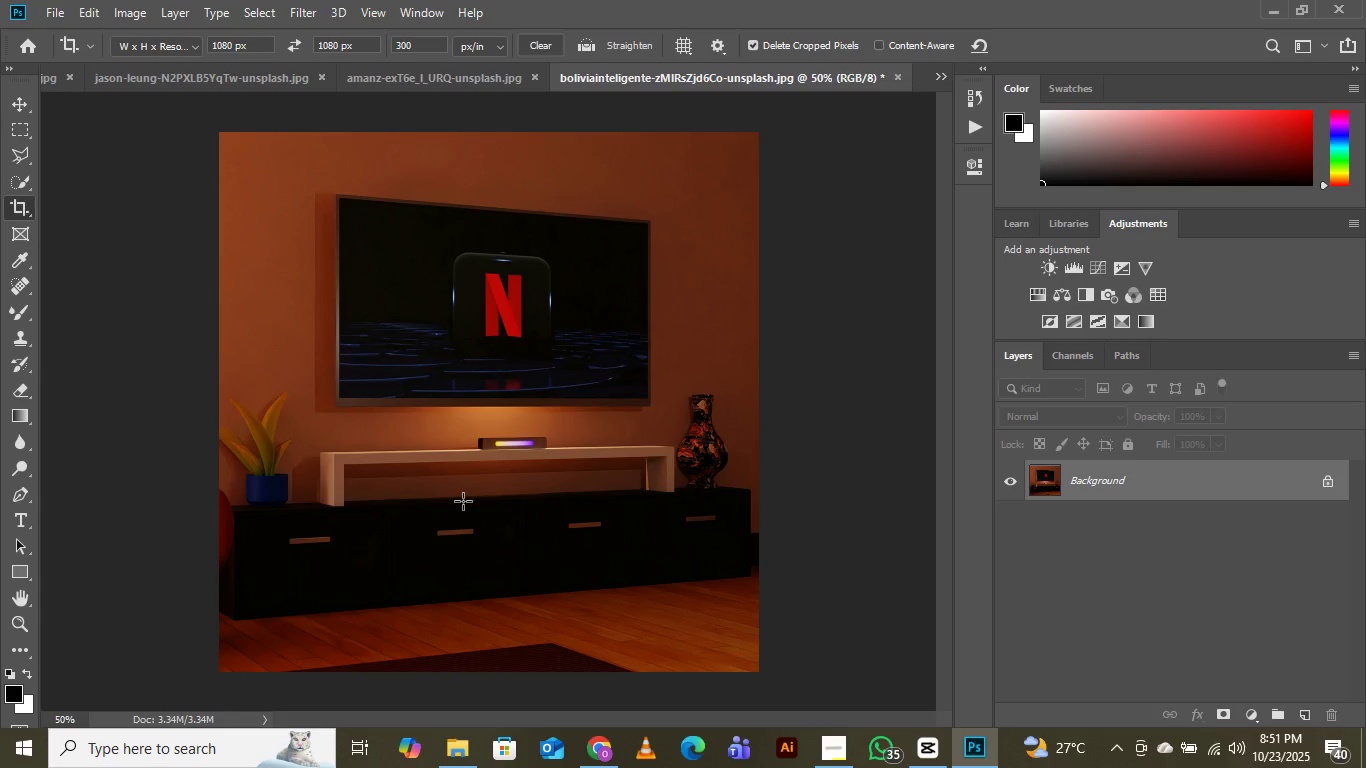 
wait(14.96)
 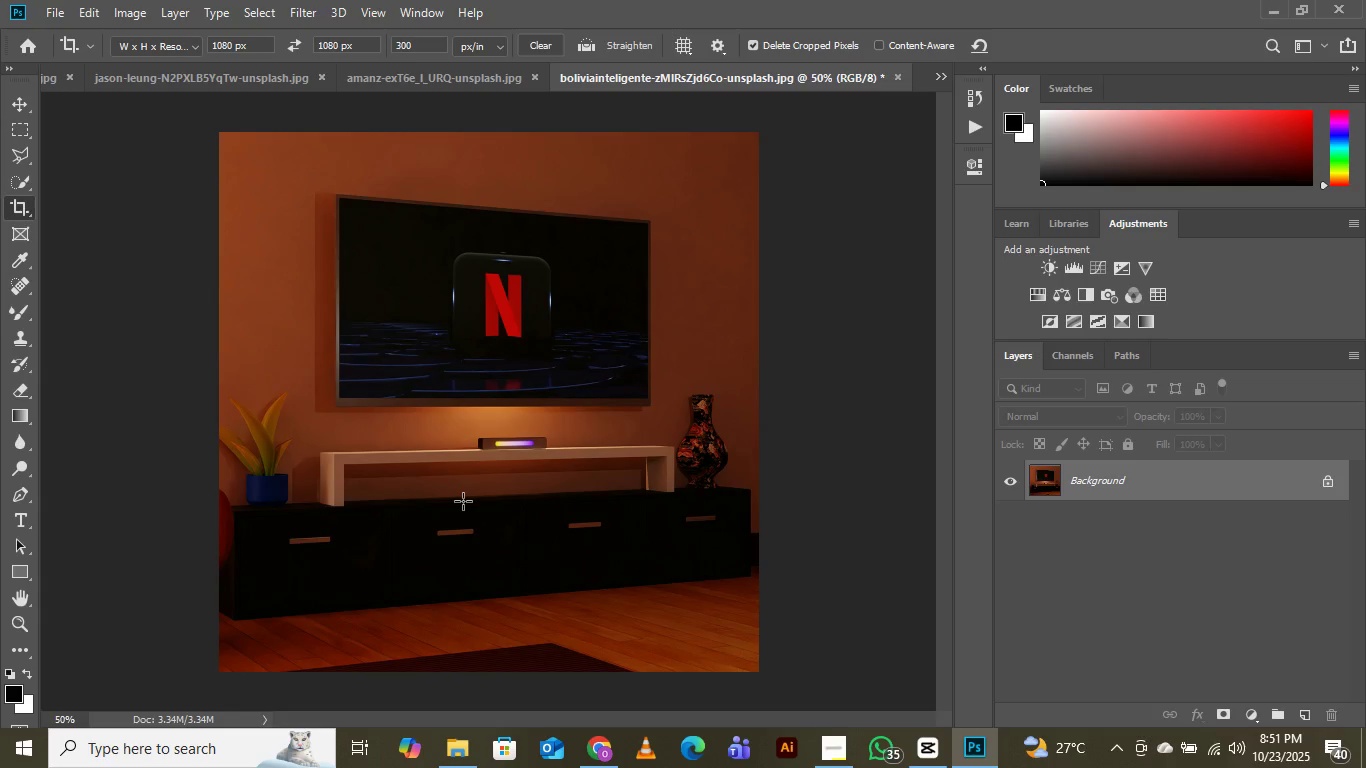 
left_click([943, 79])
 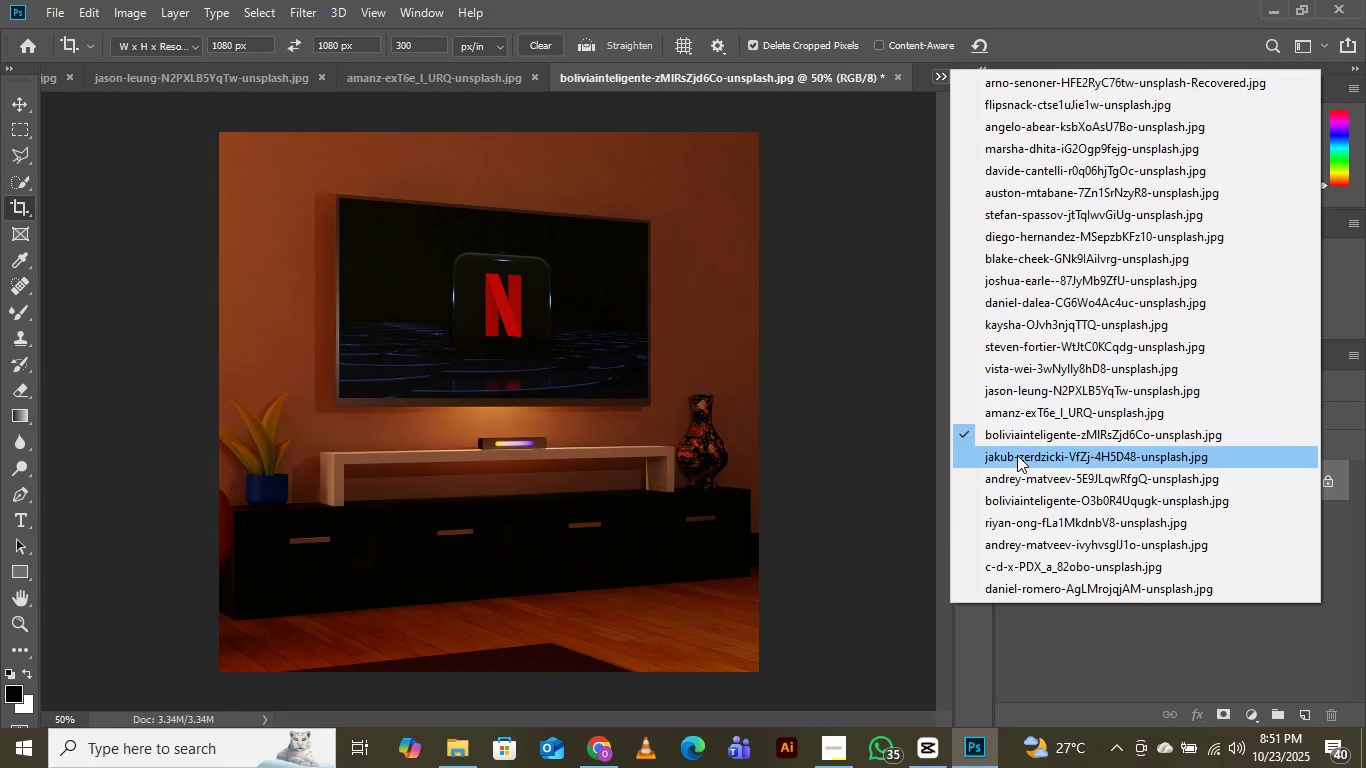 
left_click([1017, 455])
 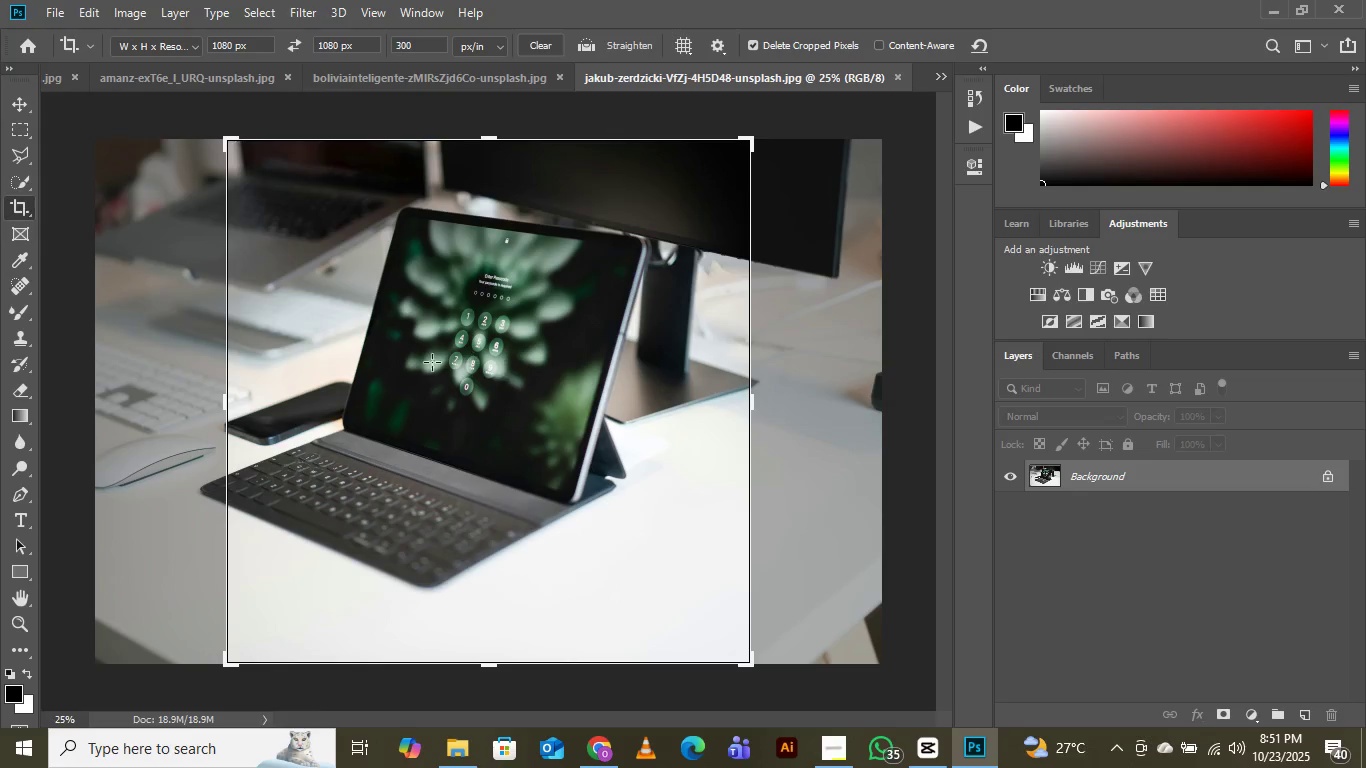 
left_click([428, 362])
 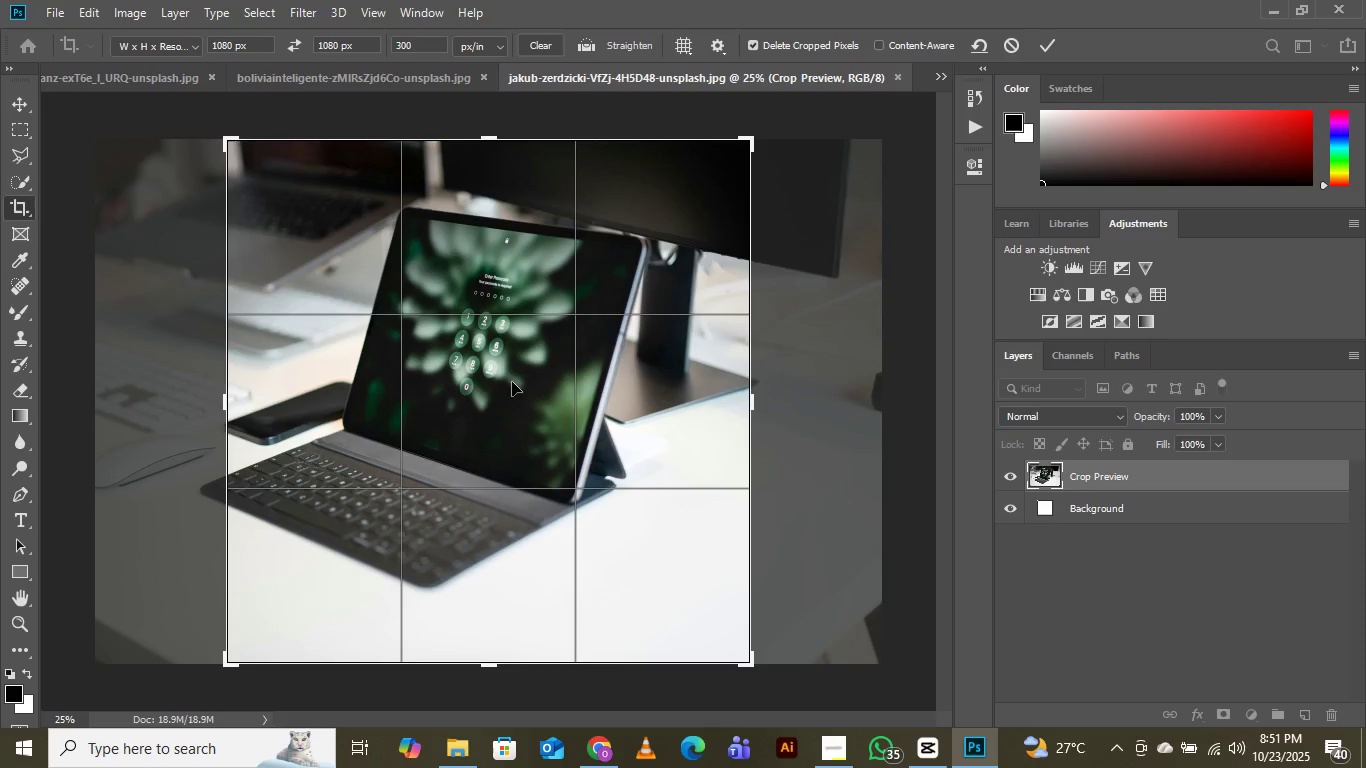 
left_click_drag(start_coordinate=[477, 383], to_coordinate=[523, 377])
 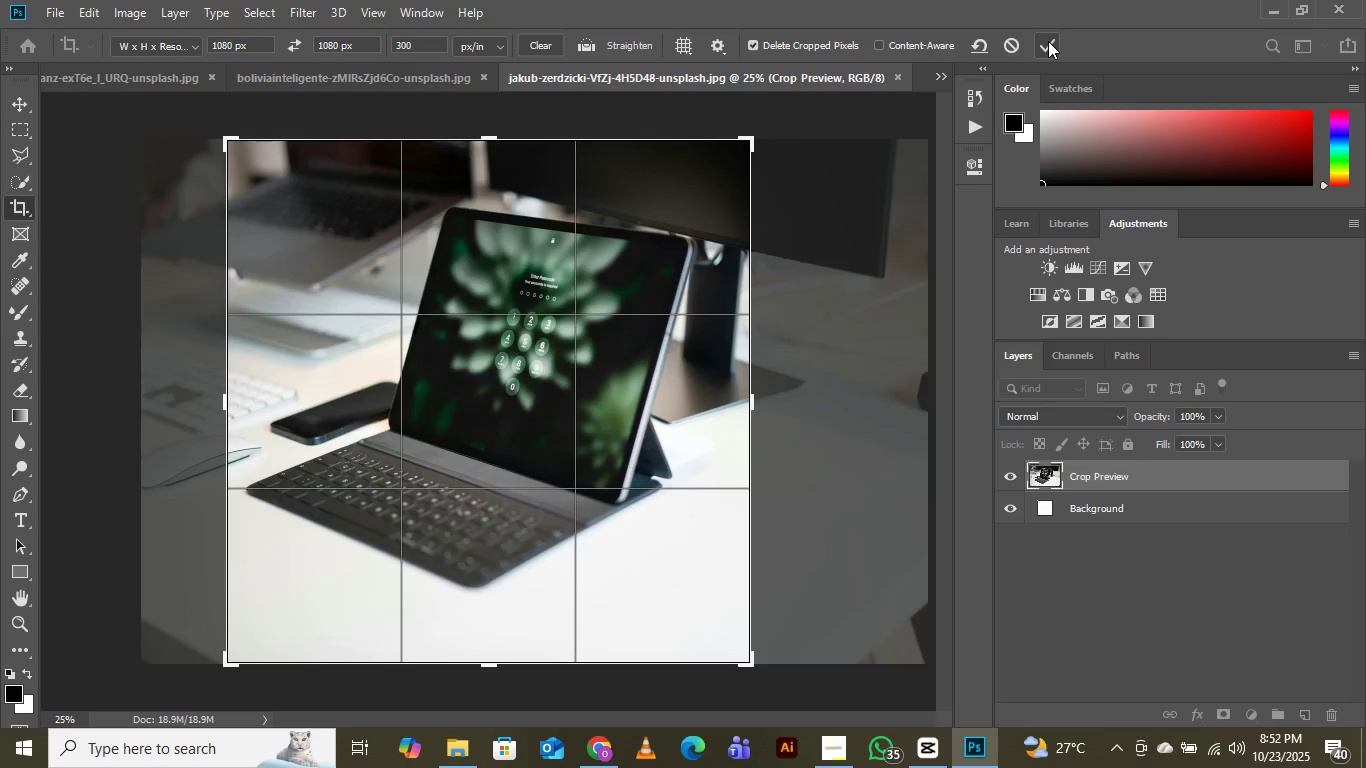 
wait(27.11)
 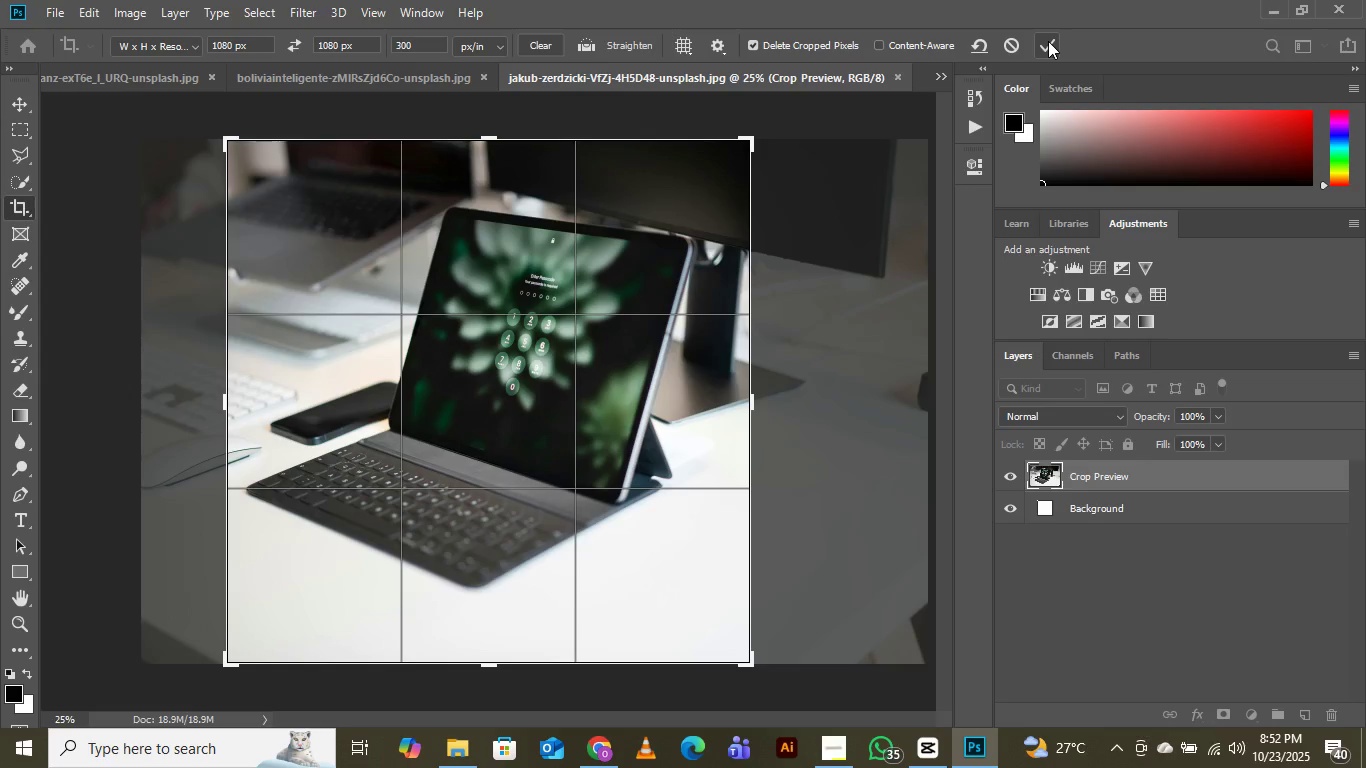 
left_click([1048, 41])
 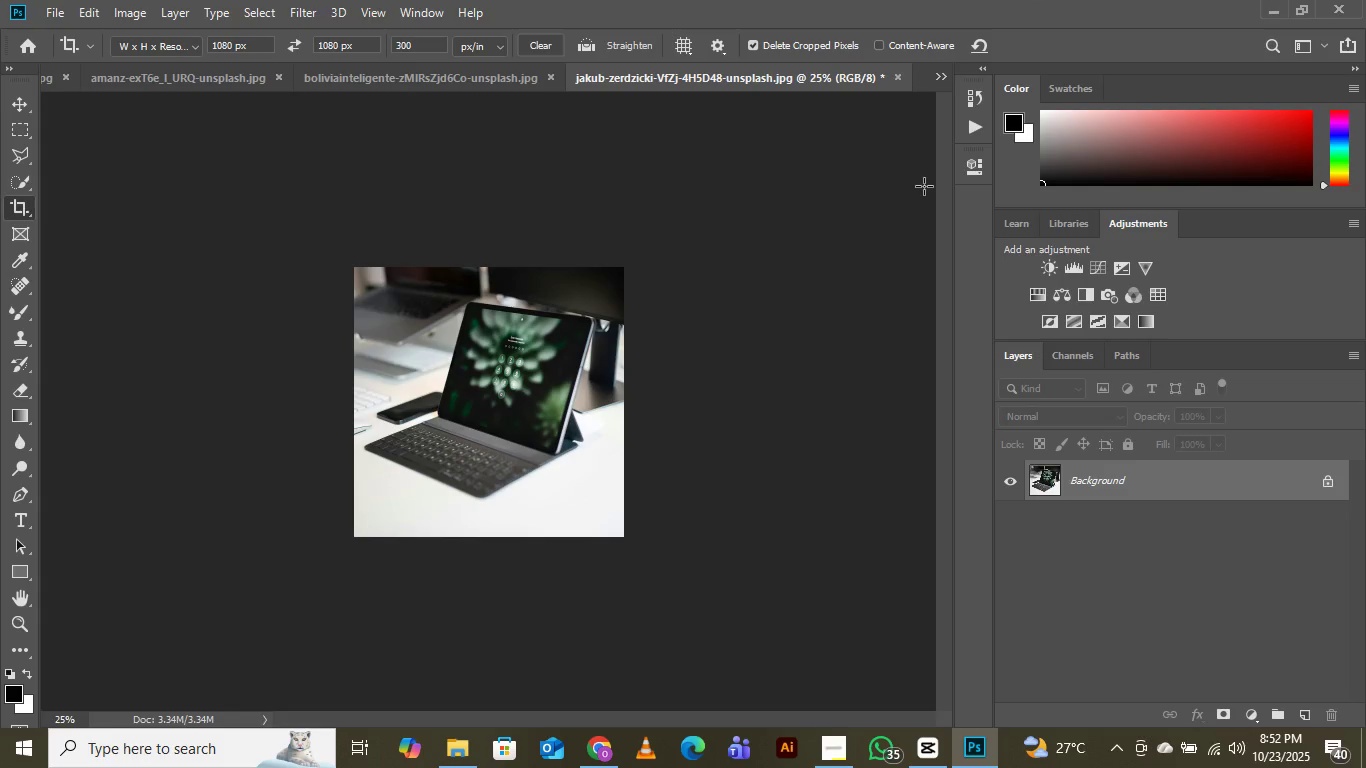 
key(Control+Equal)
 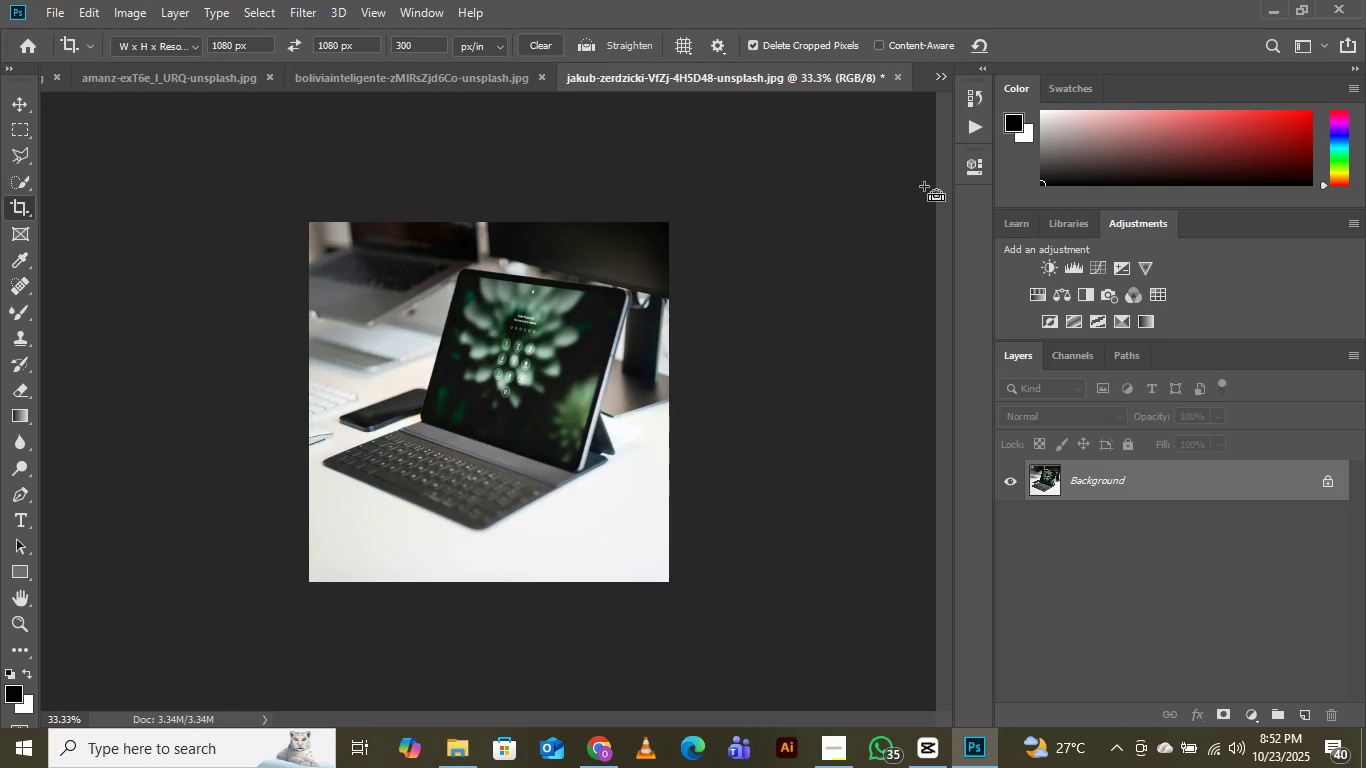 
key(Control+Equal)
 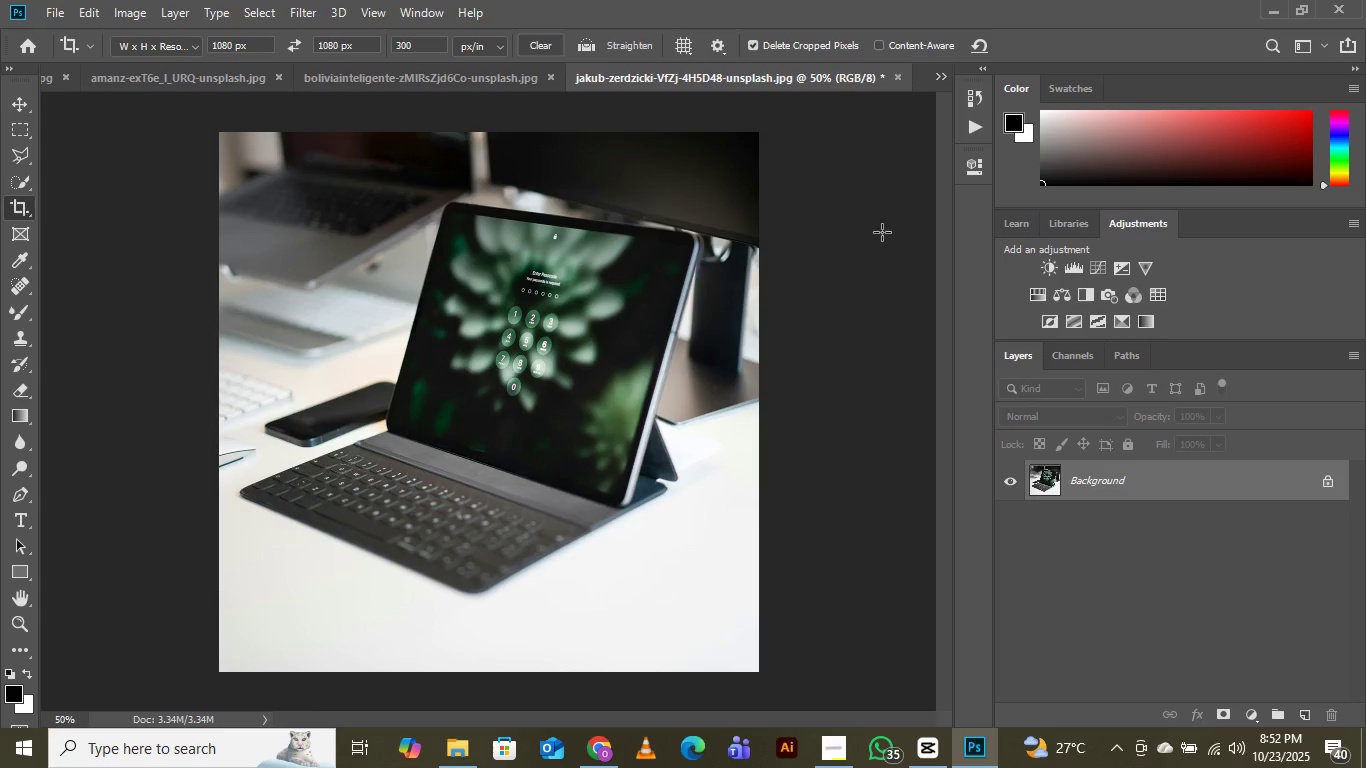 
left_click([944, 72])
 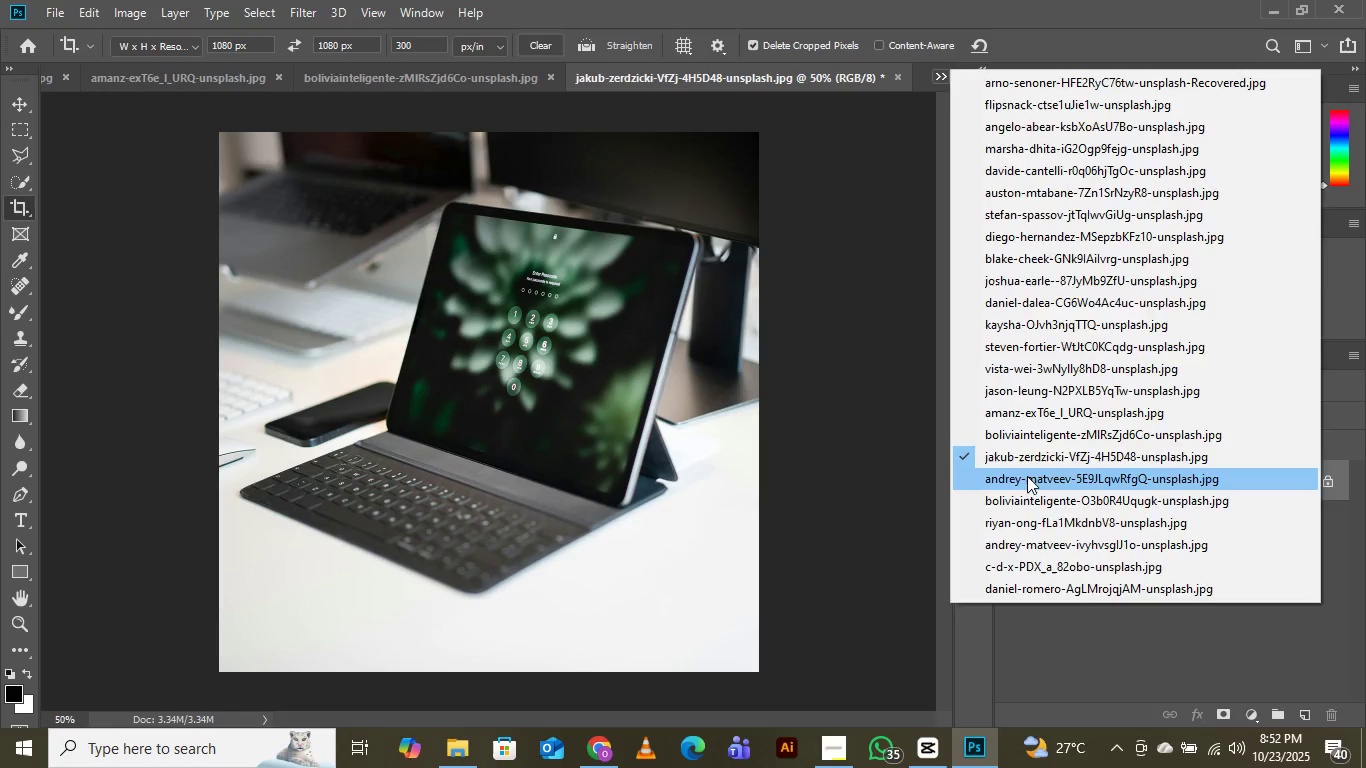 
left_click([1027, 476])
 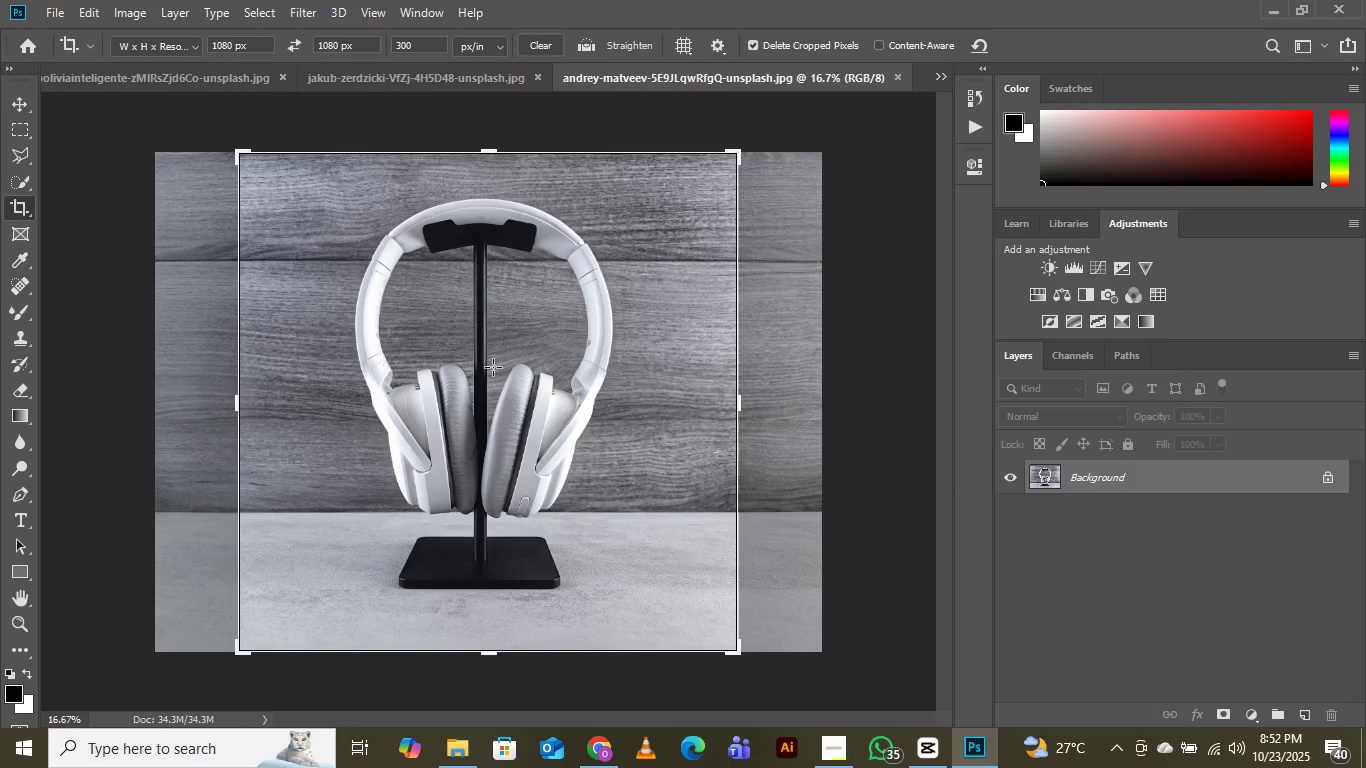 
left_click([493, 363])
 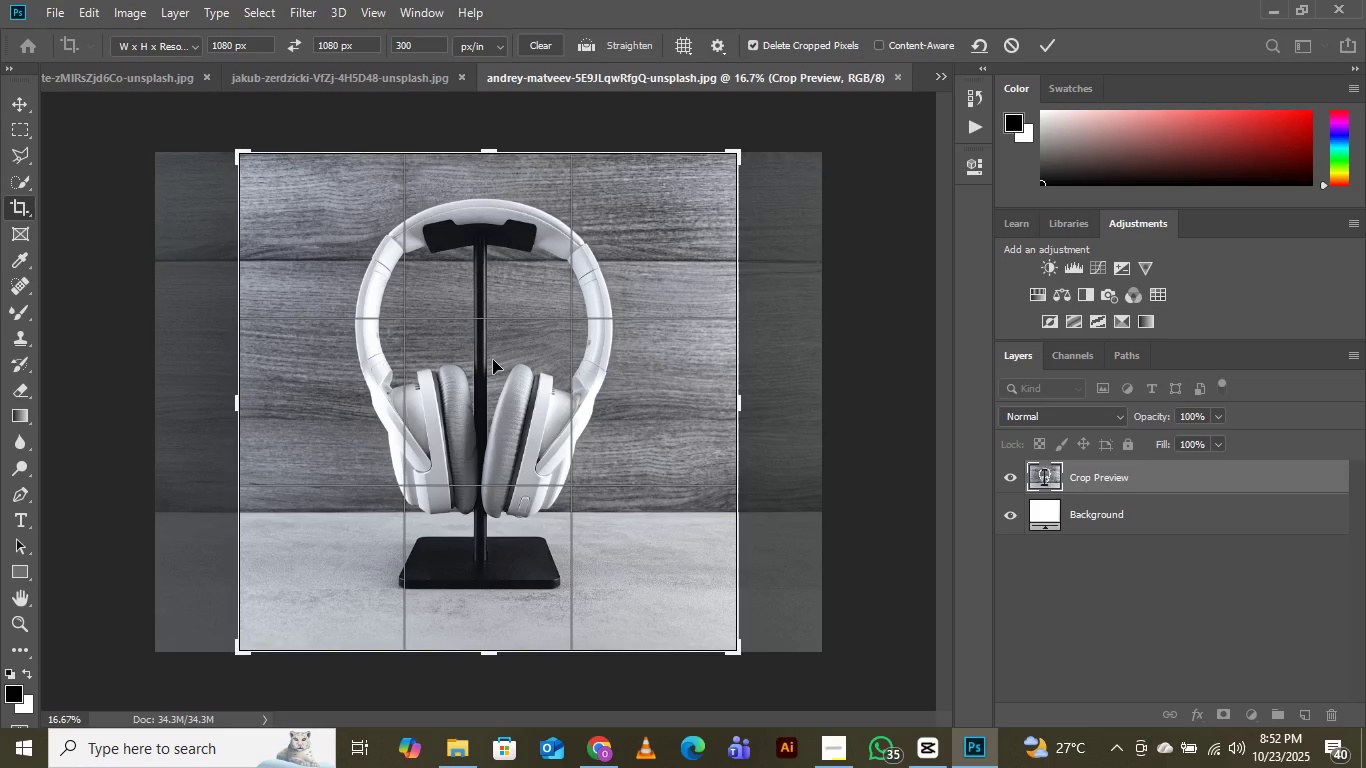 
wait(16.06)
 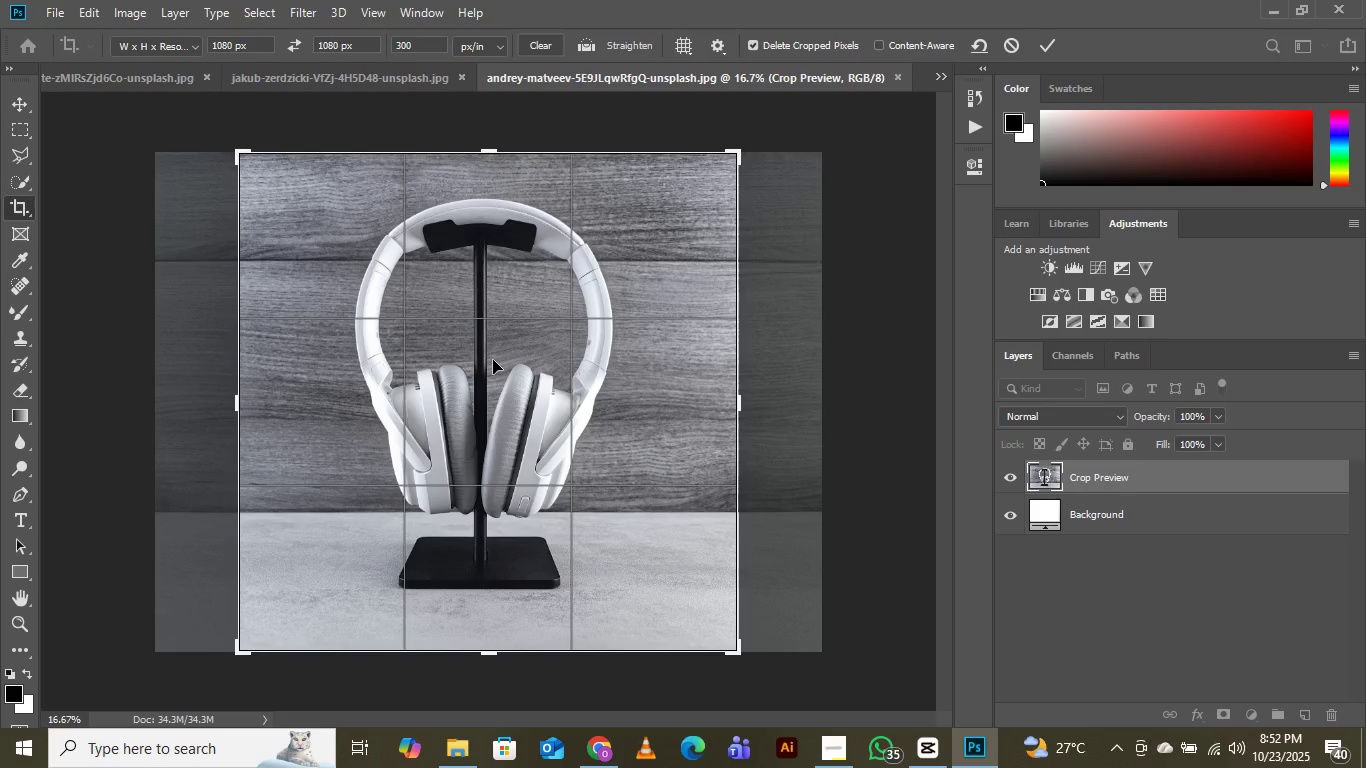 
left_click([470, 383])
 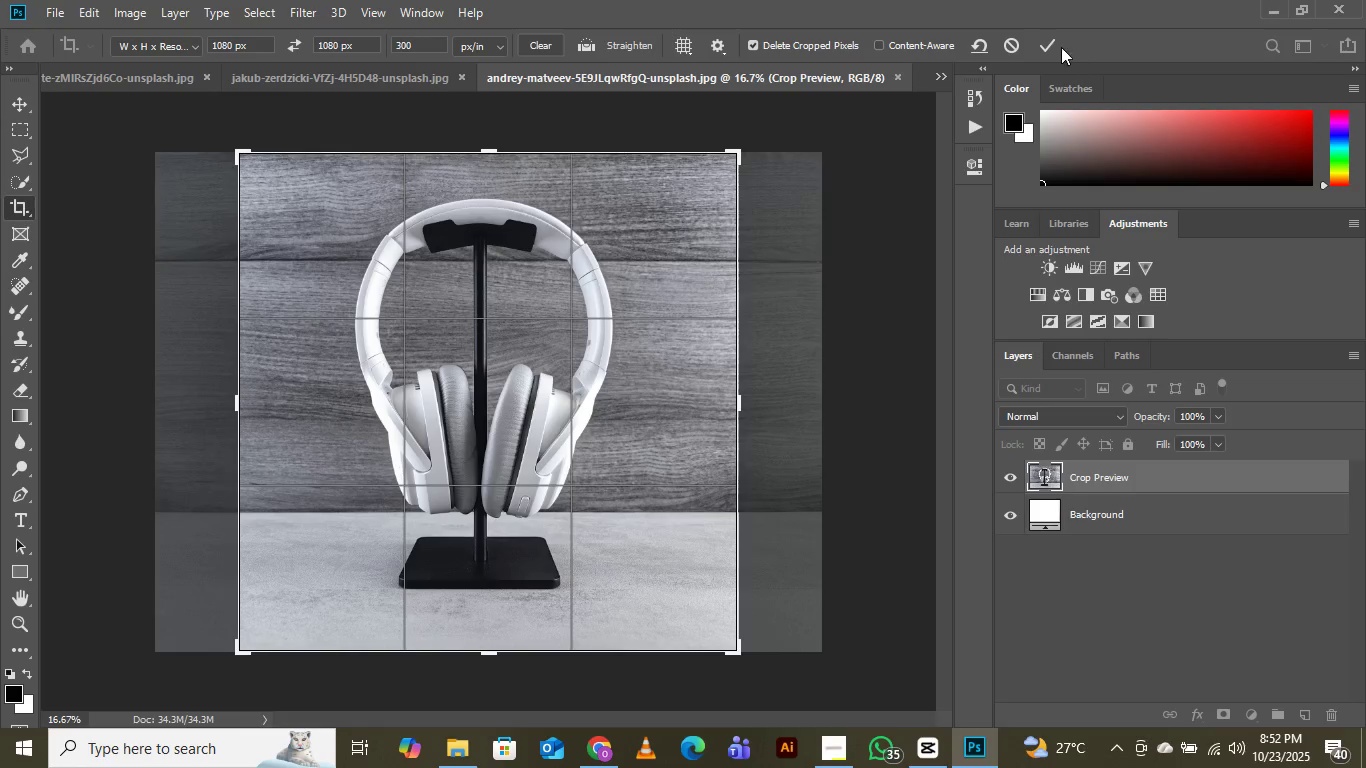 
left_click([1049, 40])
 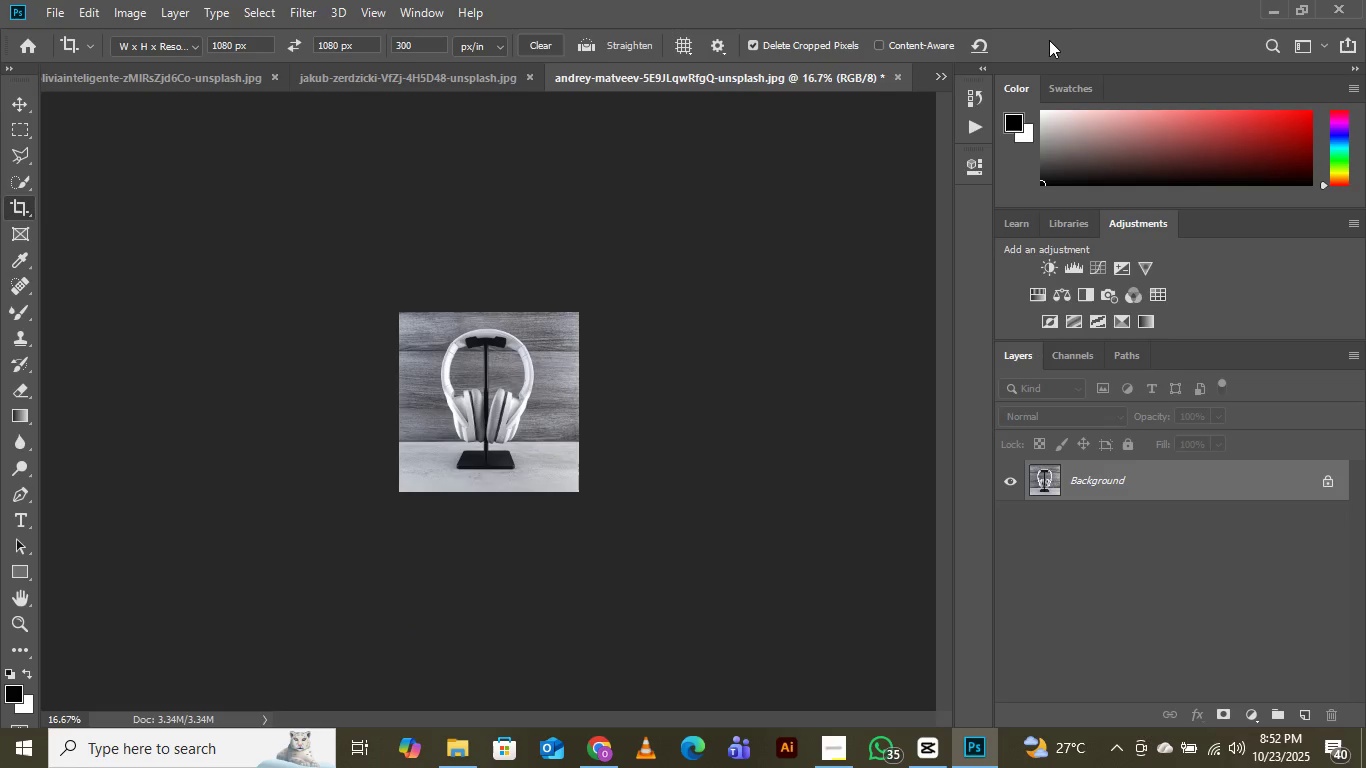 
key(Control+Equal)
 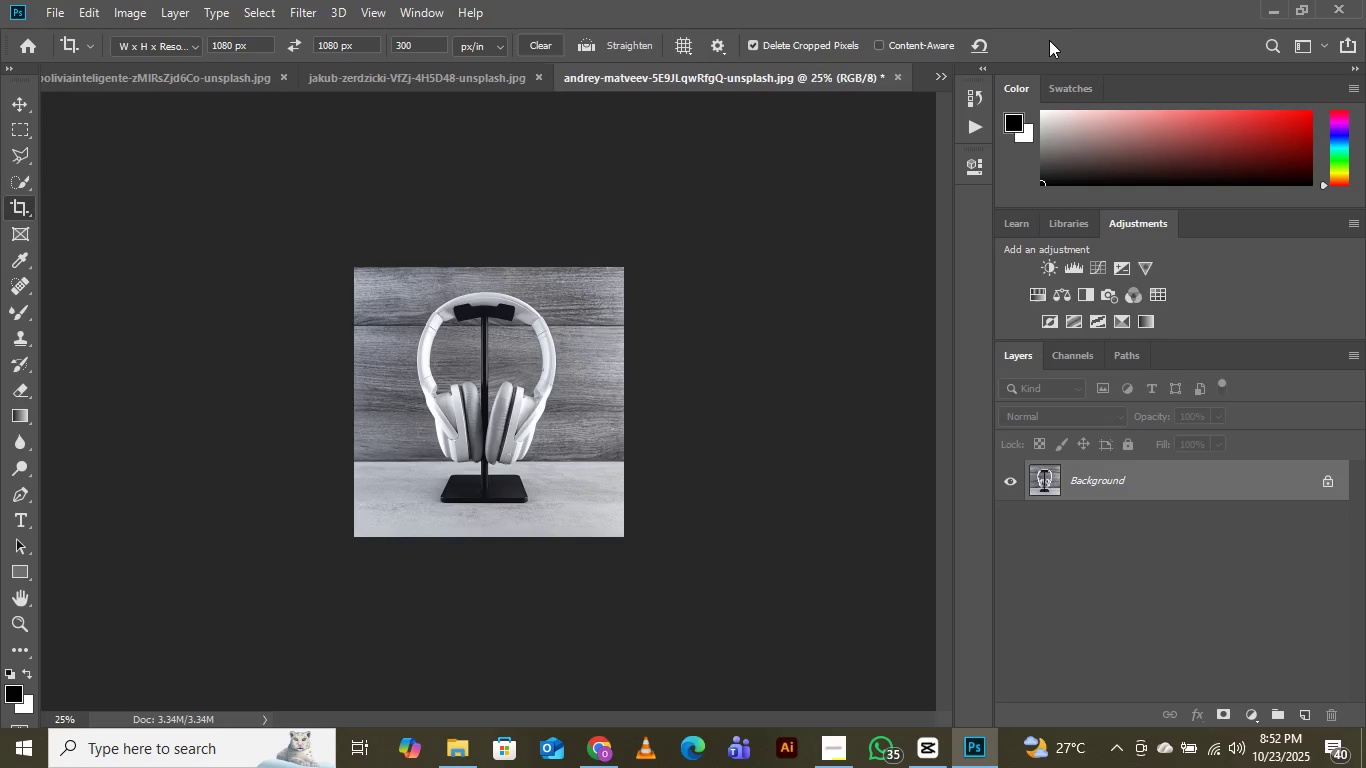 
key(Control+Equal)
 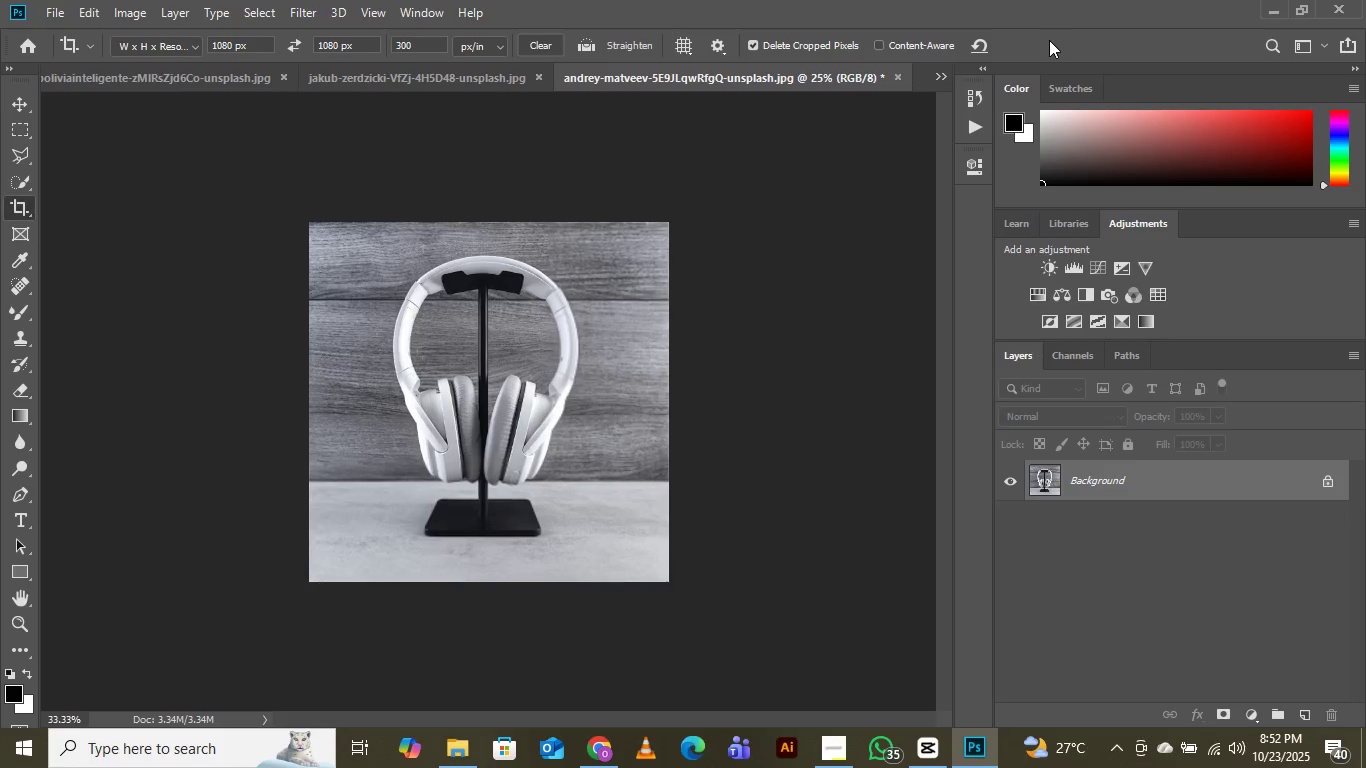 
key(Control+Equal)
 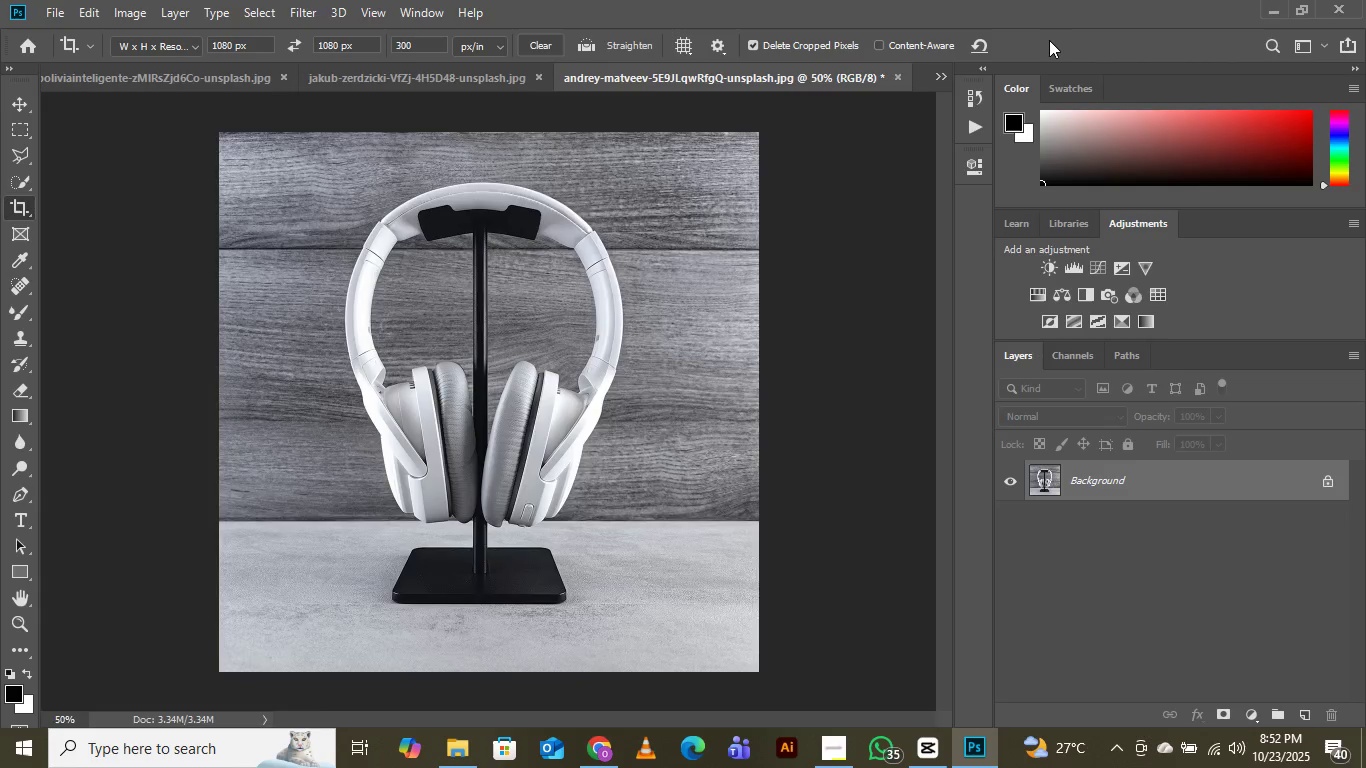 
key(Control+Equal)
 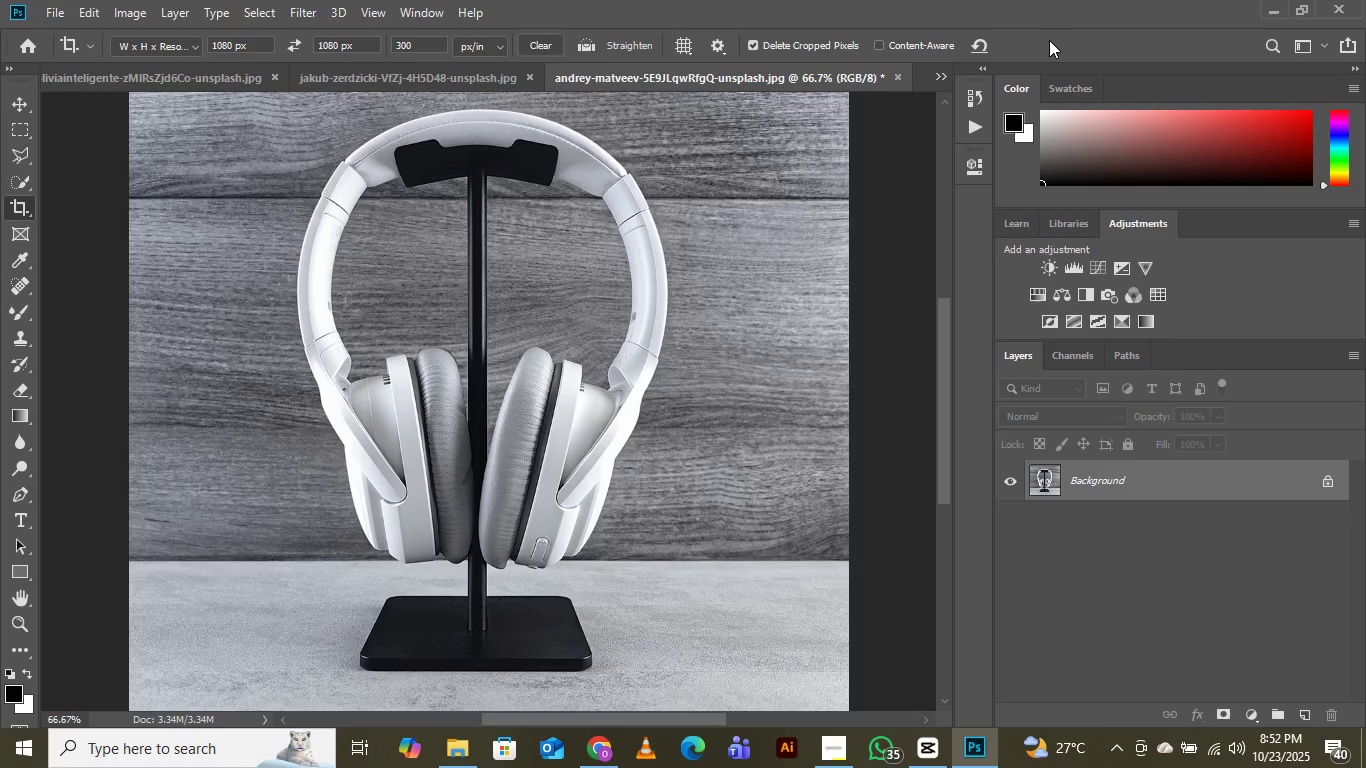 
key(Control+Minus)
 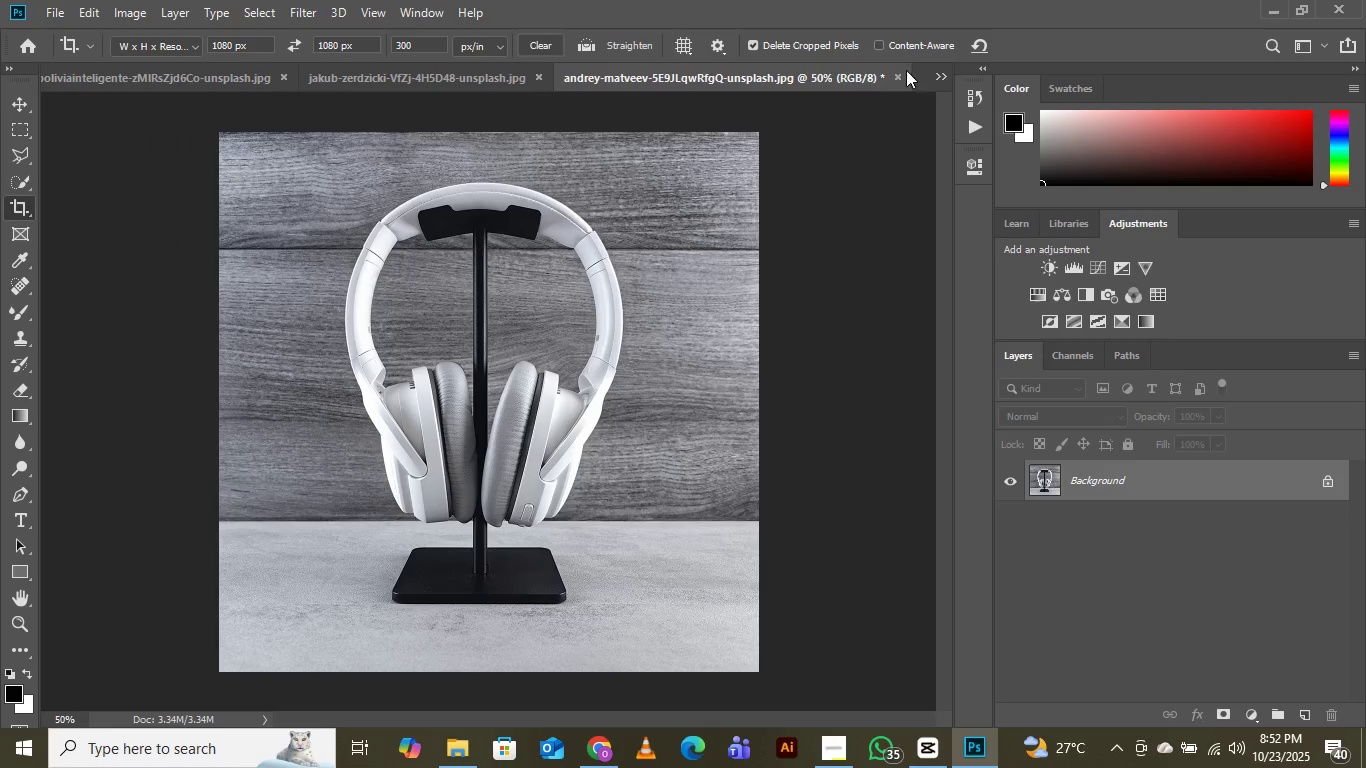 
left_click([940, 74])
 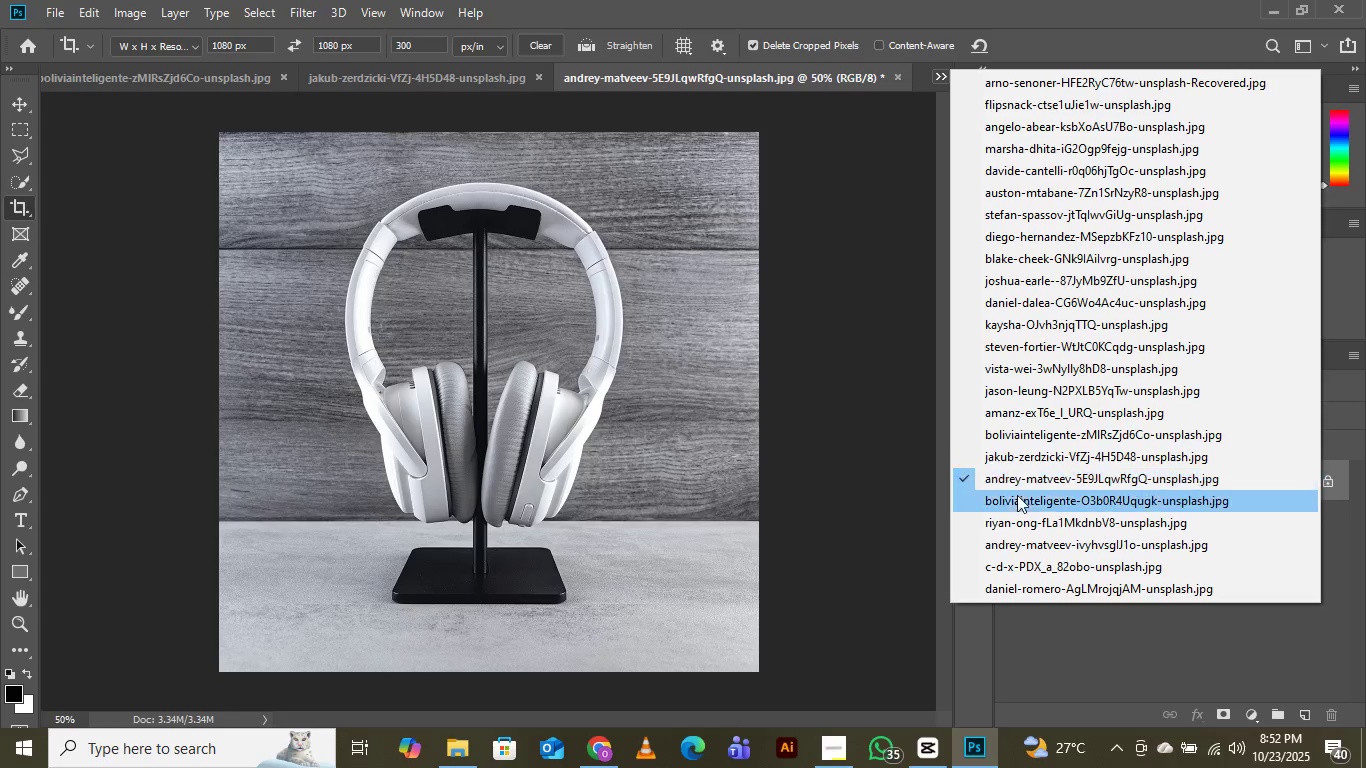 
left_click([1017, 499])
 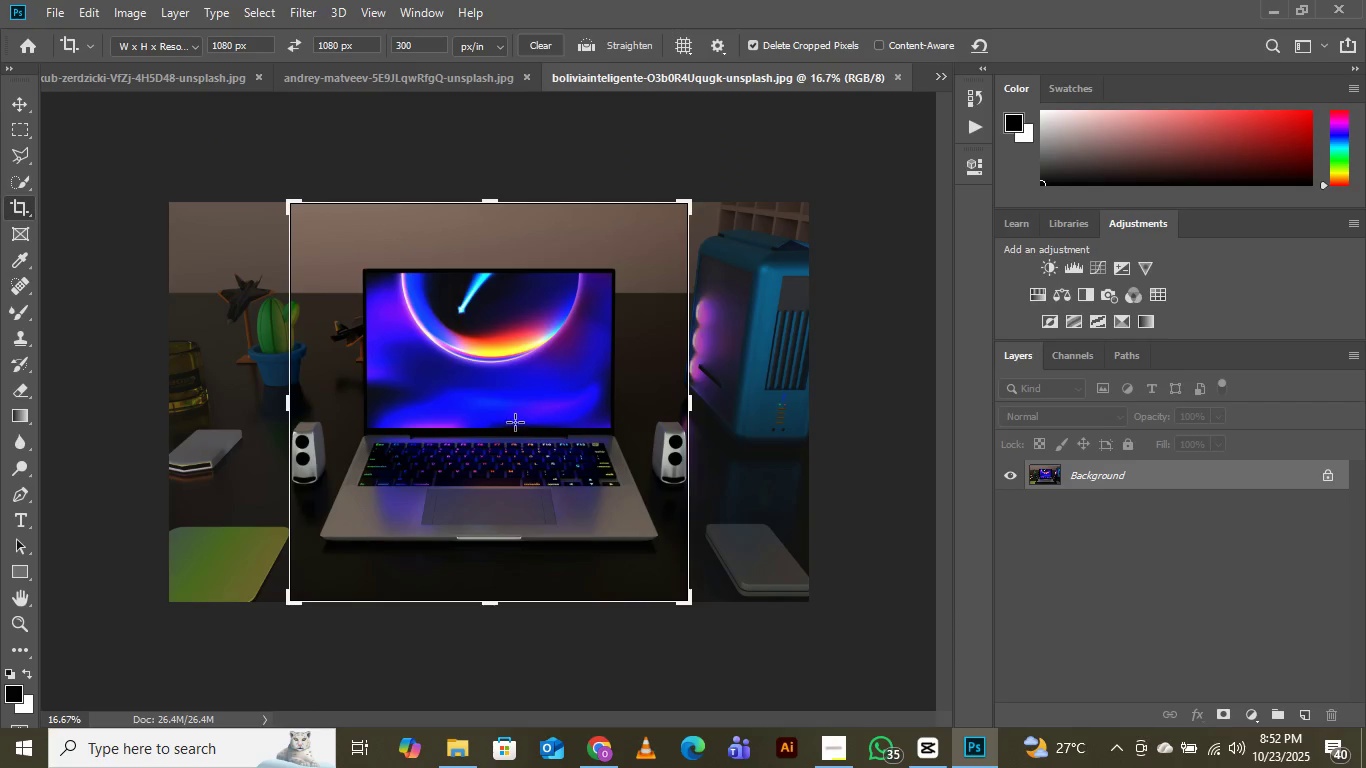 
left_click([487, 379])
 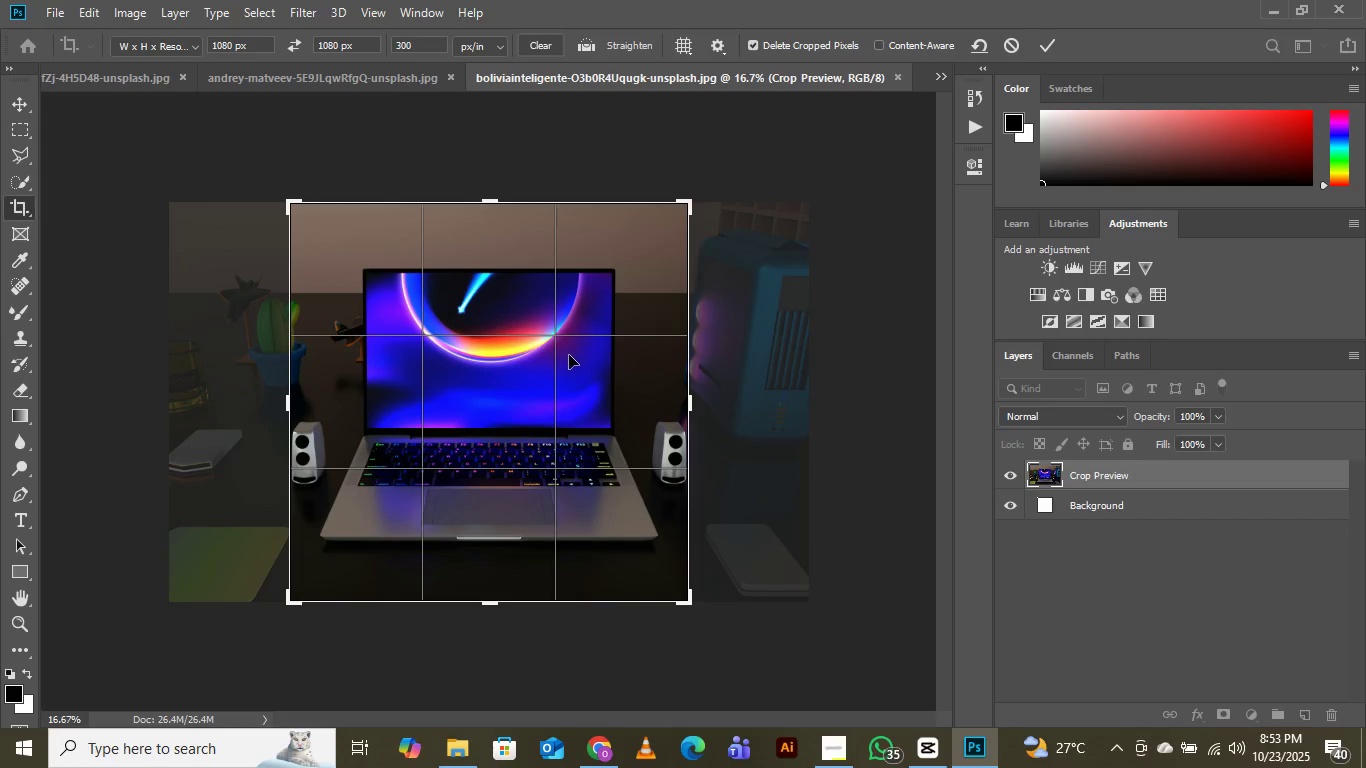 
wait(28.49)
 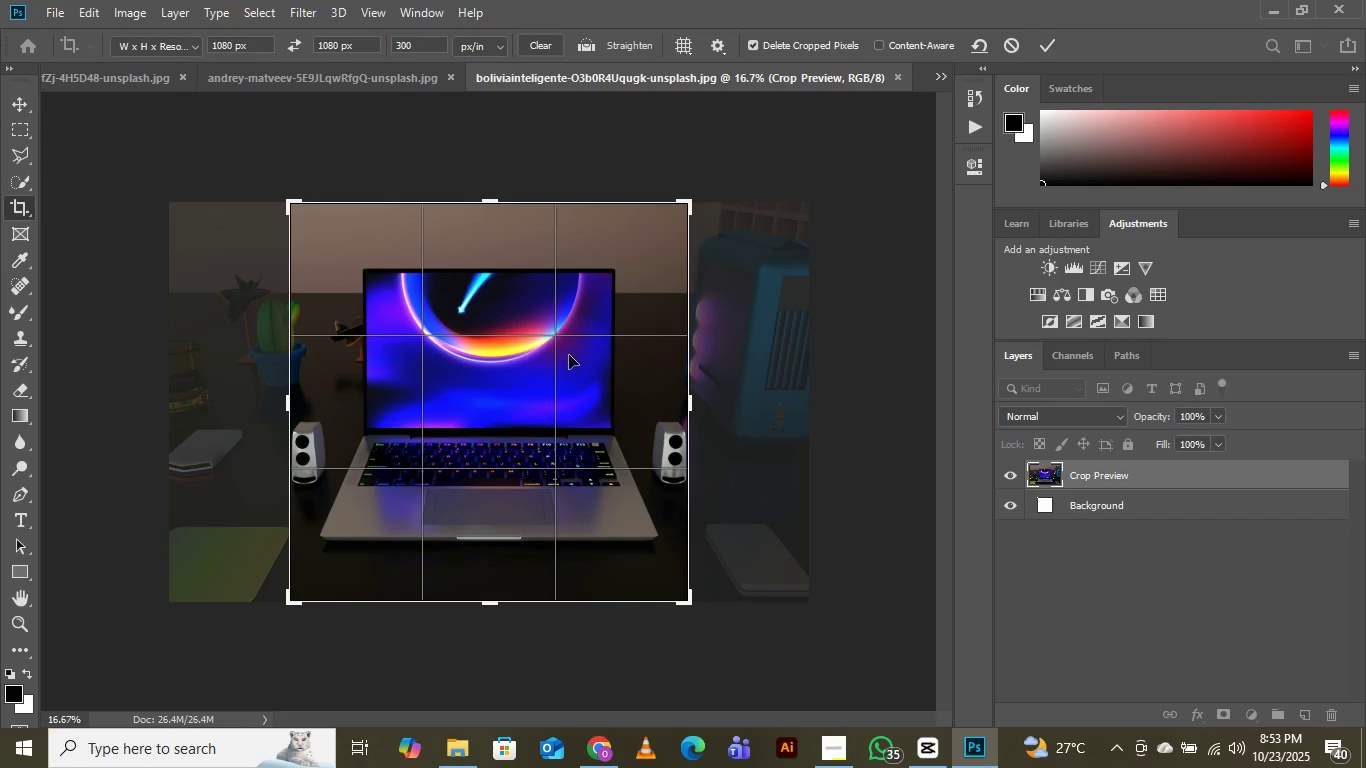 
left_click([1047, 48])
 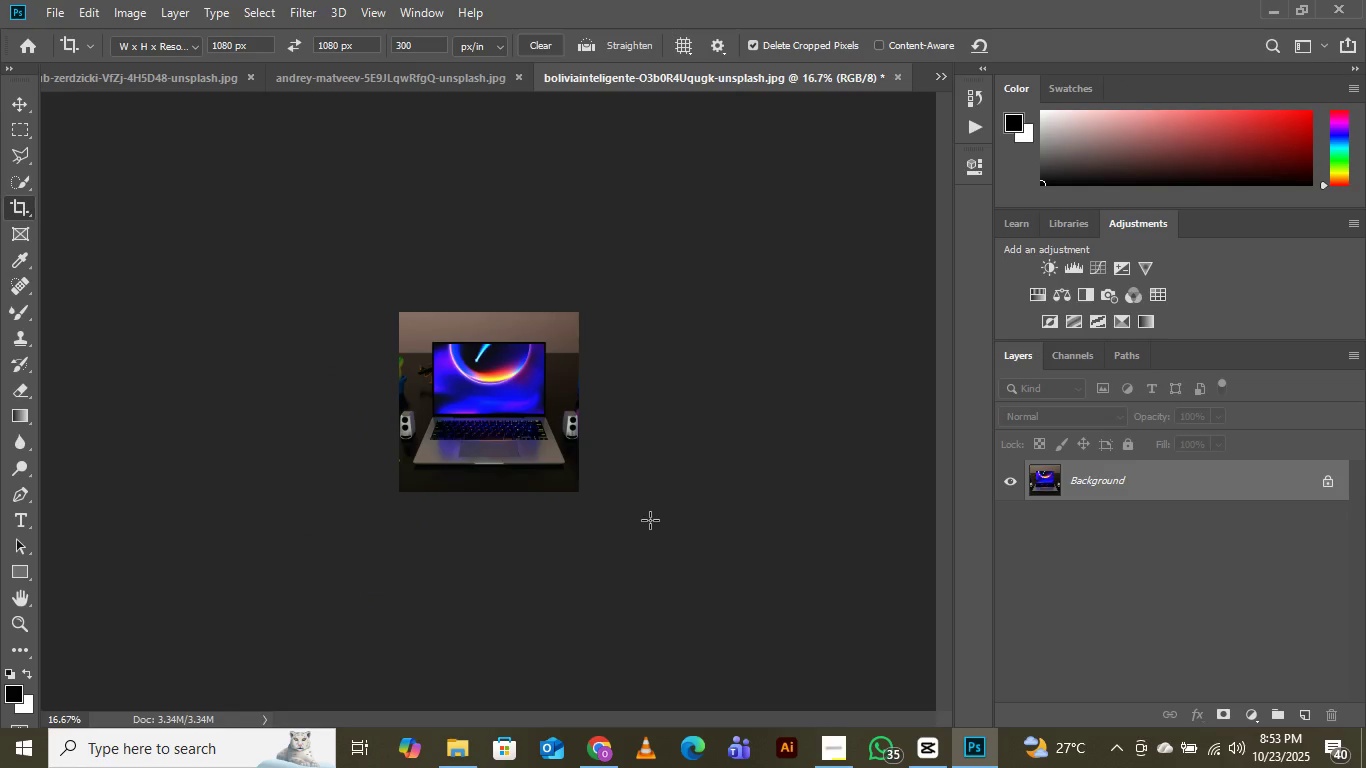 
key(Control+Equal)
 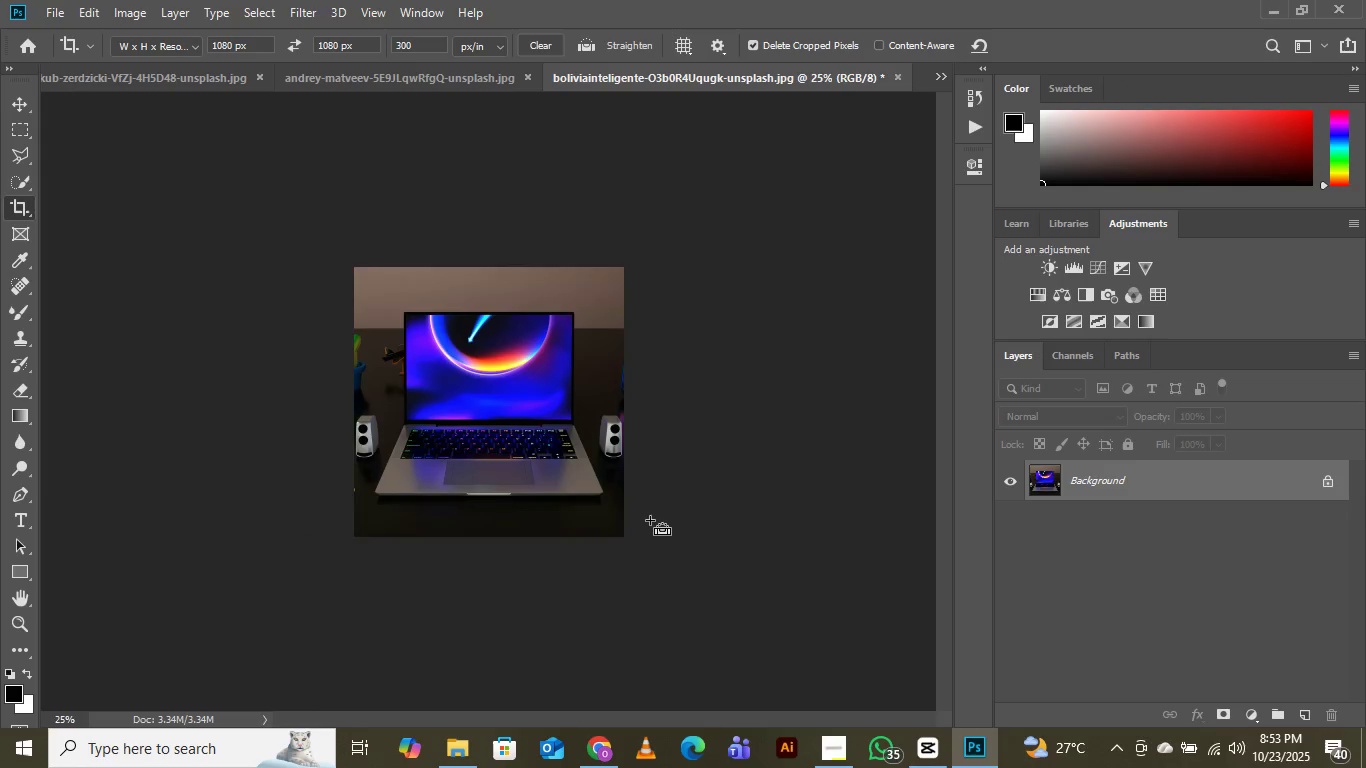 
key(Control+Equal)
 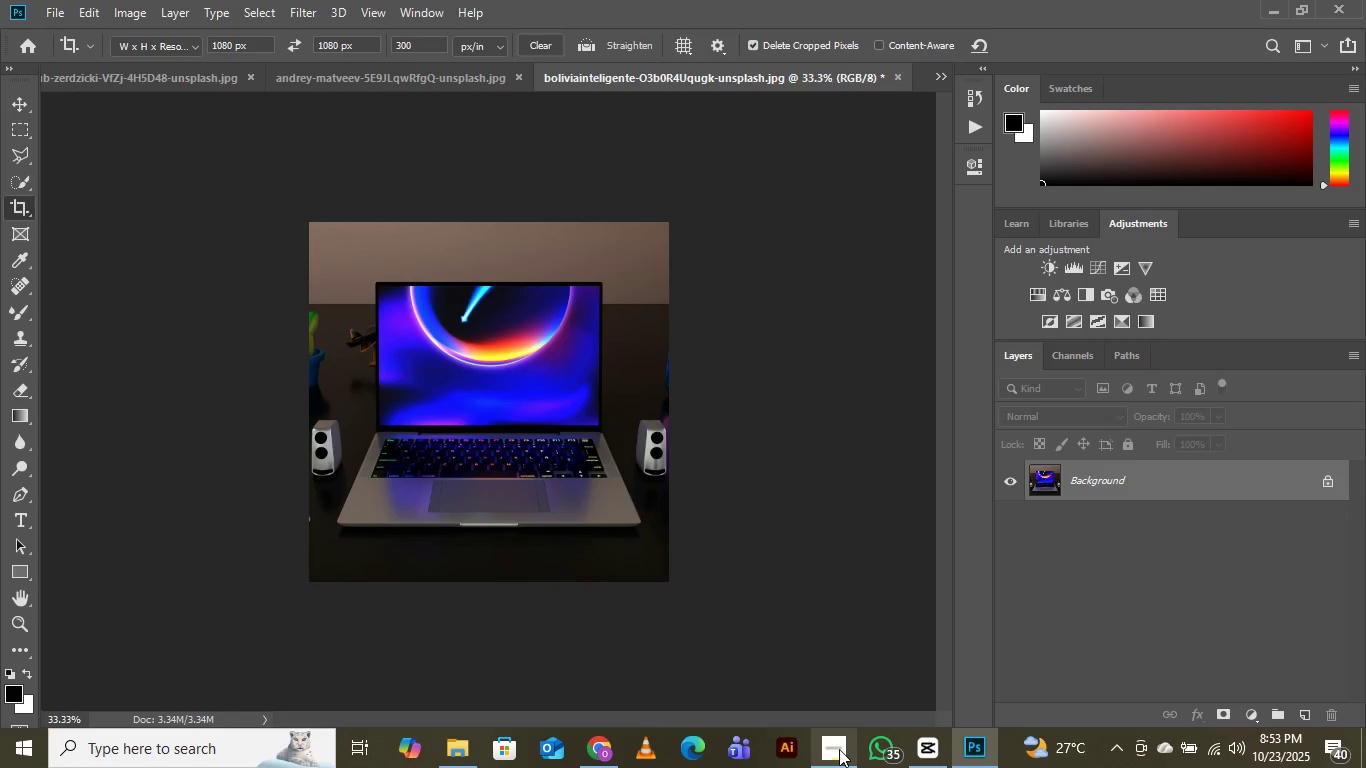 
left_click([825, 675])